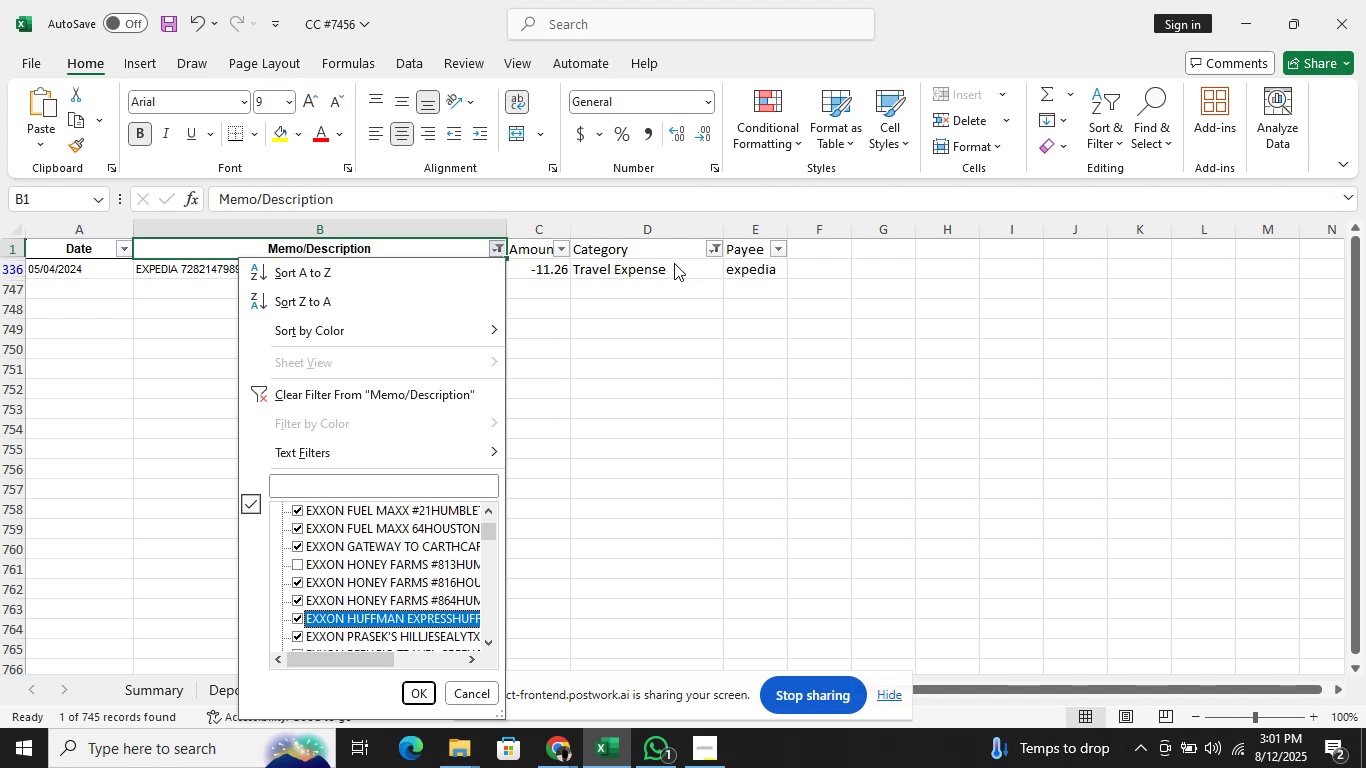 
key(ArrowUp)
 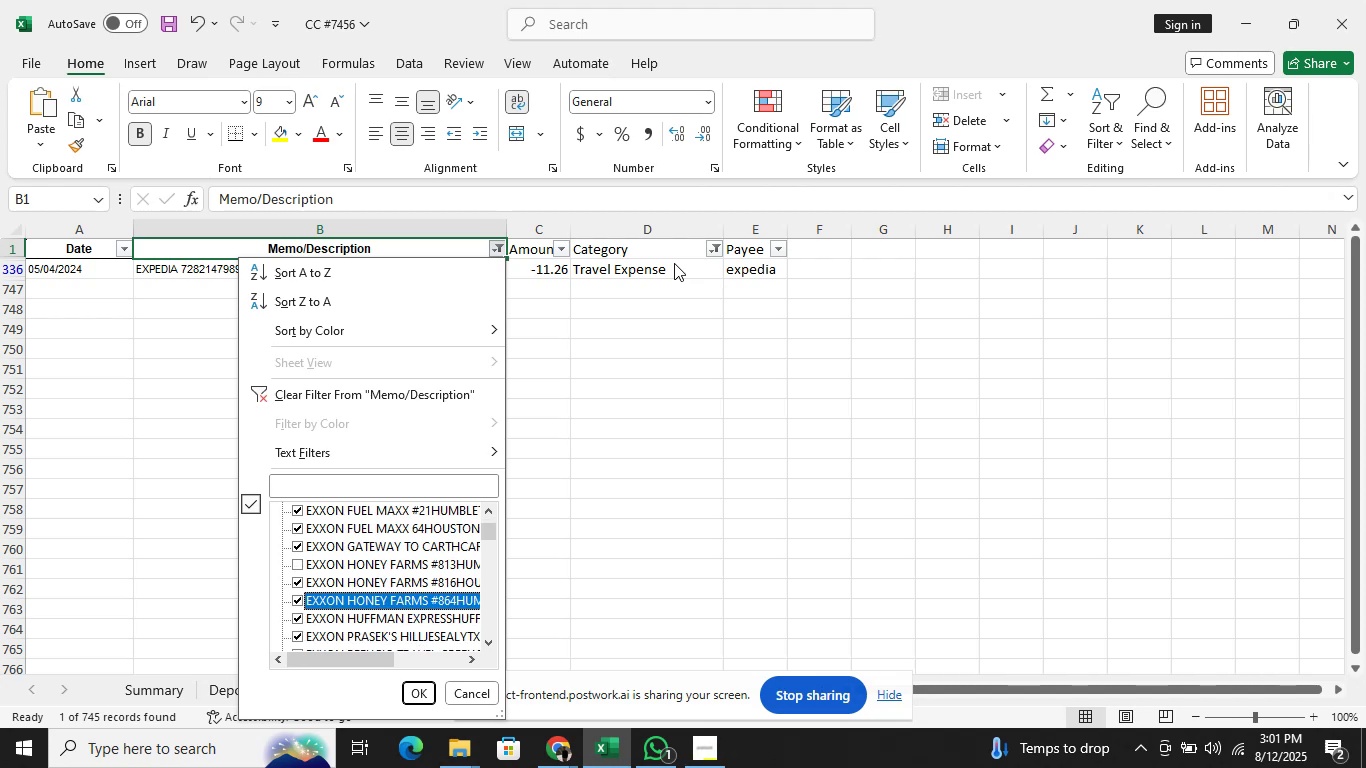 
key(ArrowUp)
 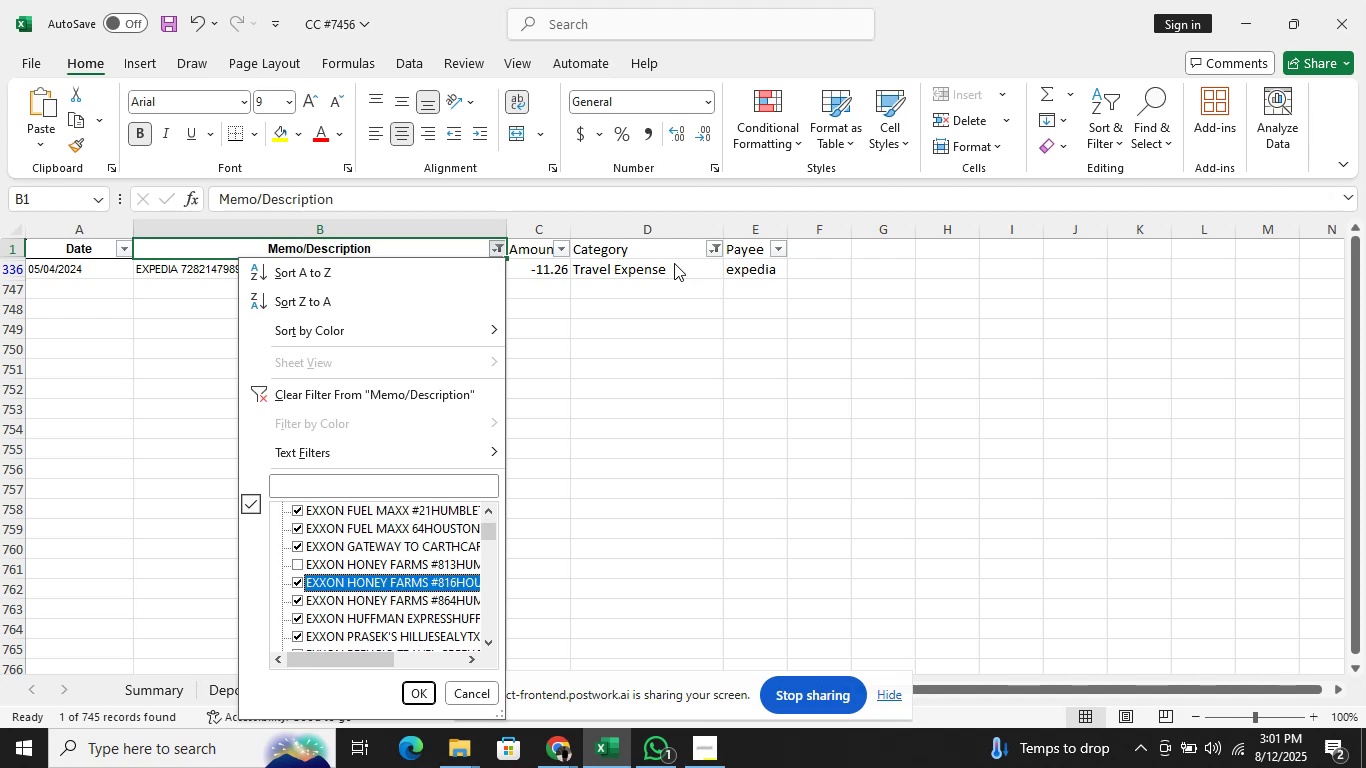 
key(ArrowUp)
 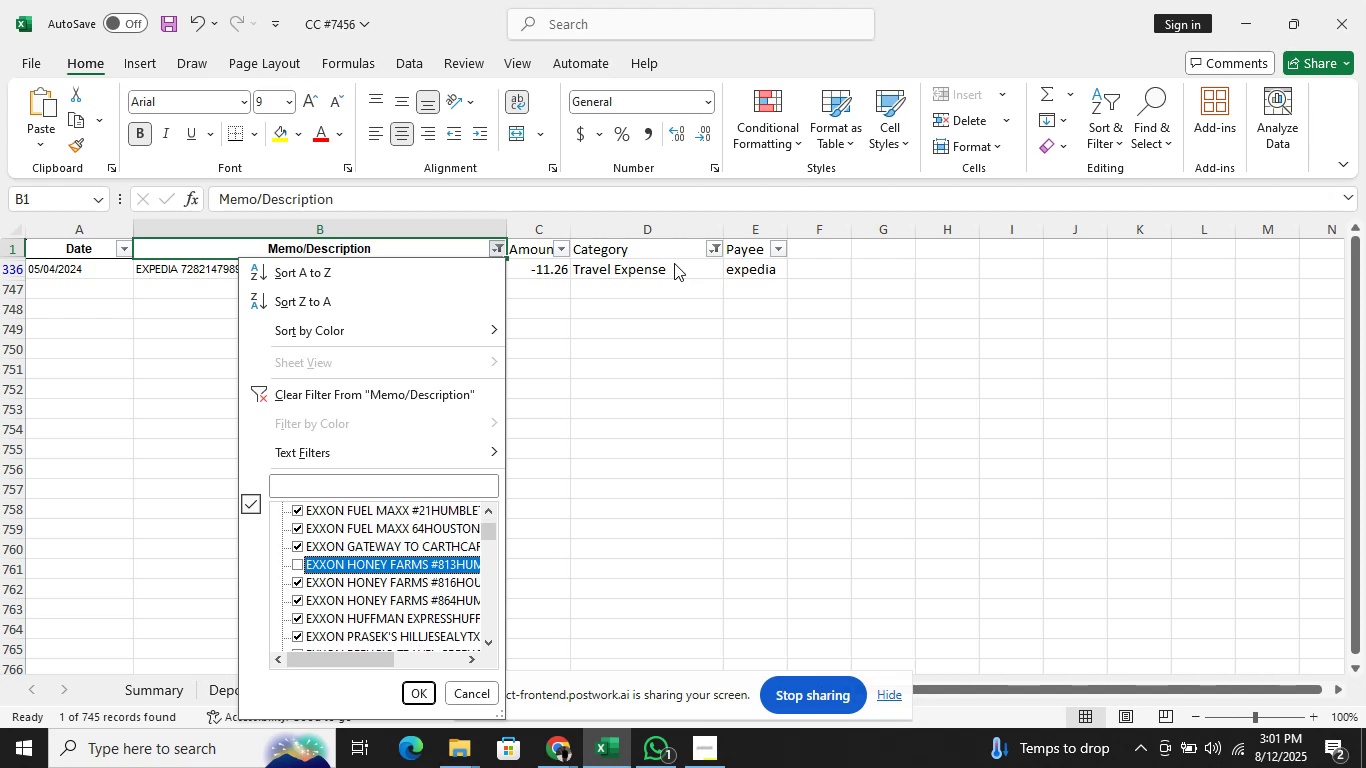 
key(Space)
 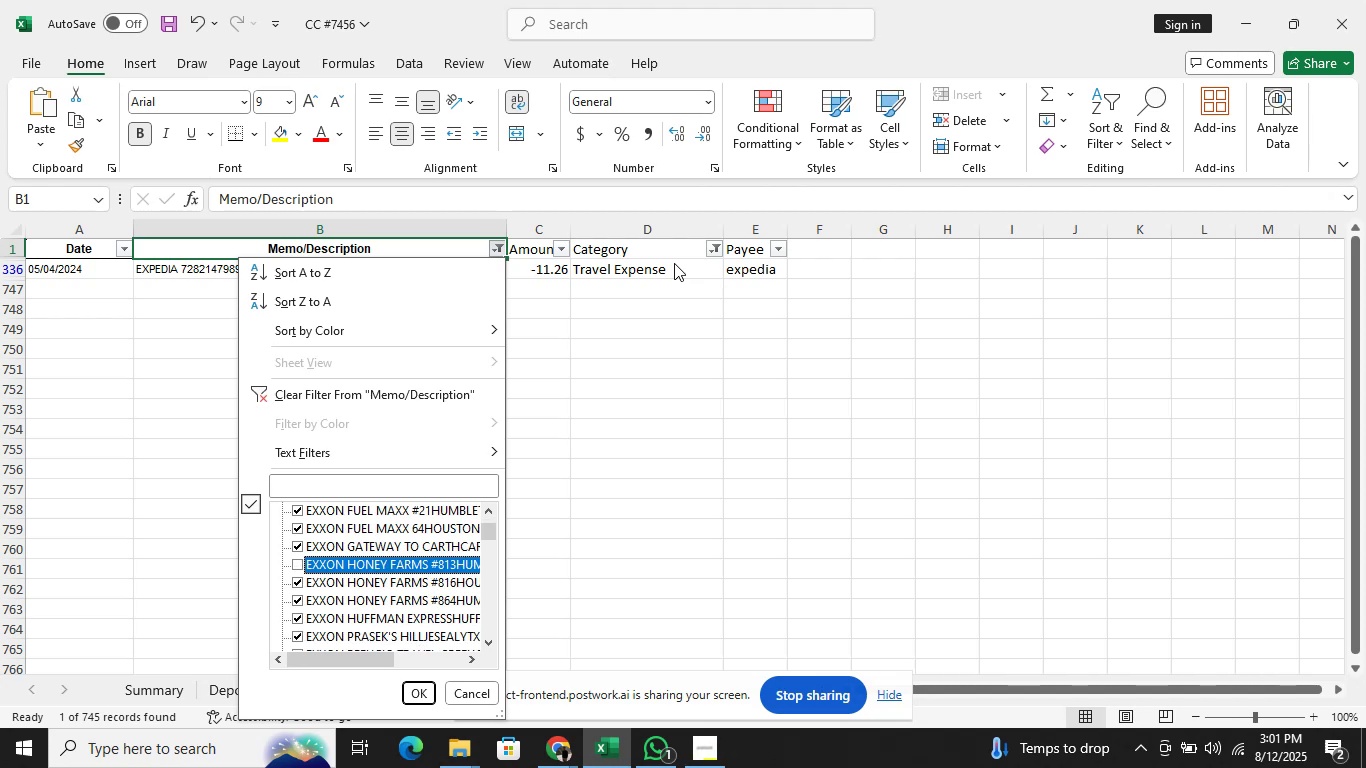 
key(ArrowDown)
 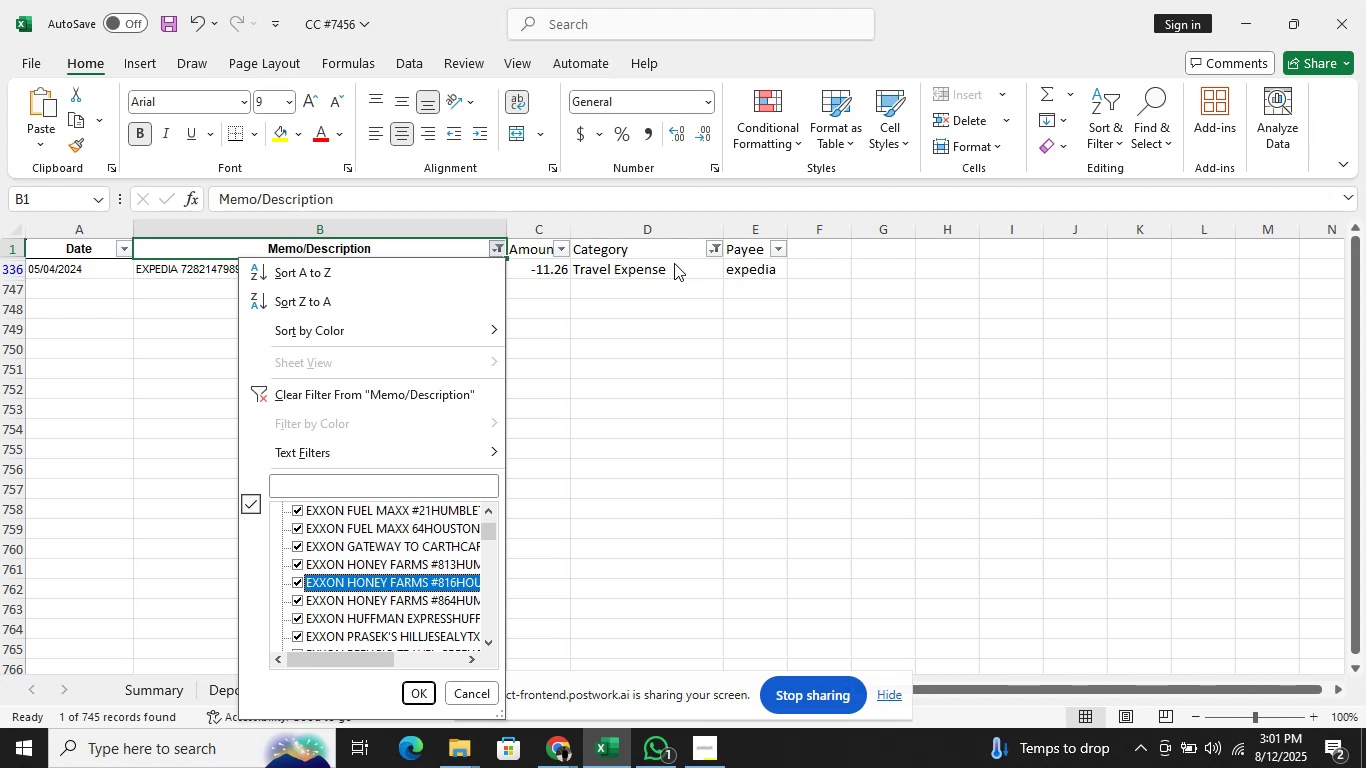 
key(ArrowDown)
 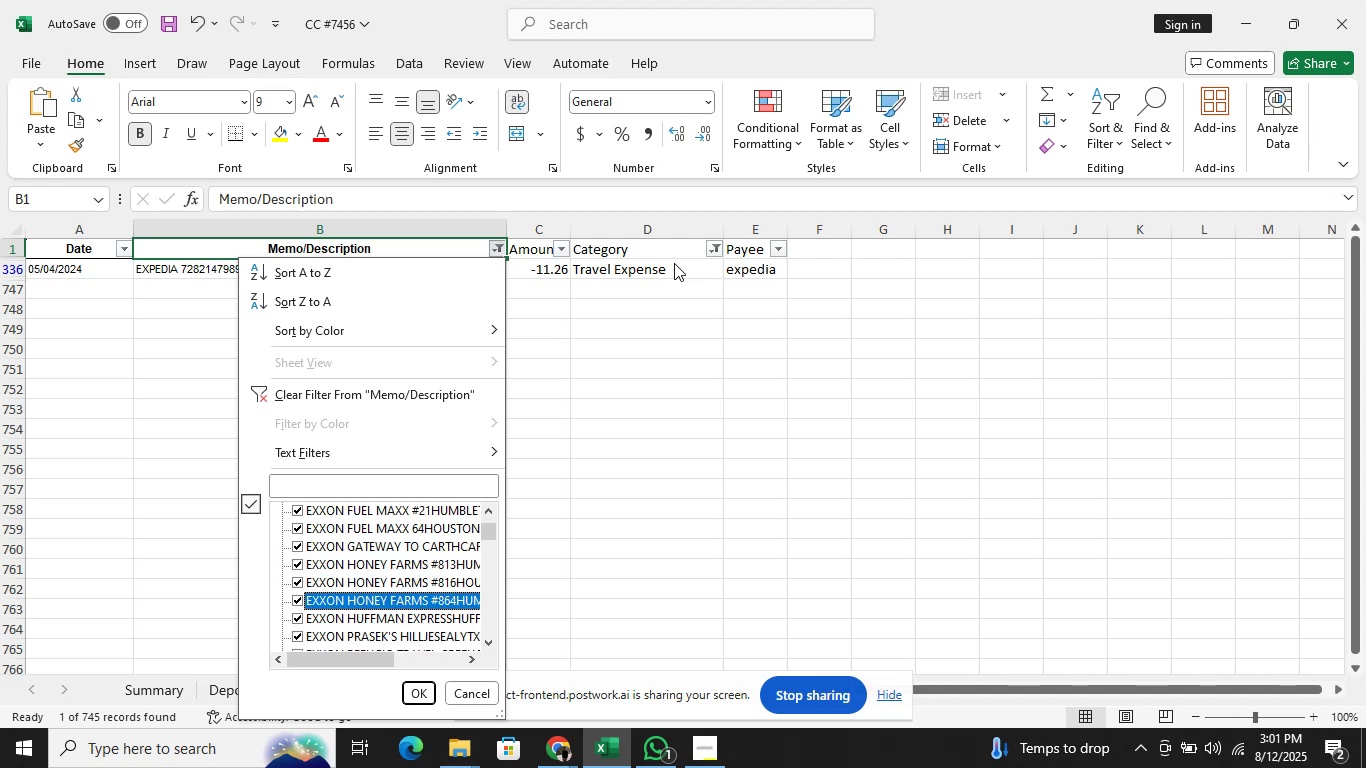 
key(ArrowDown)
 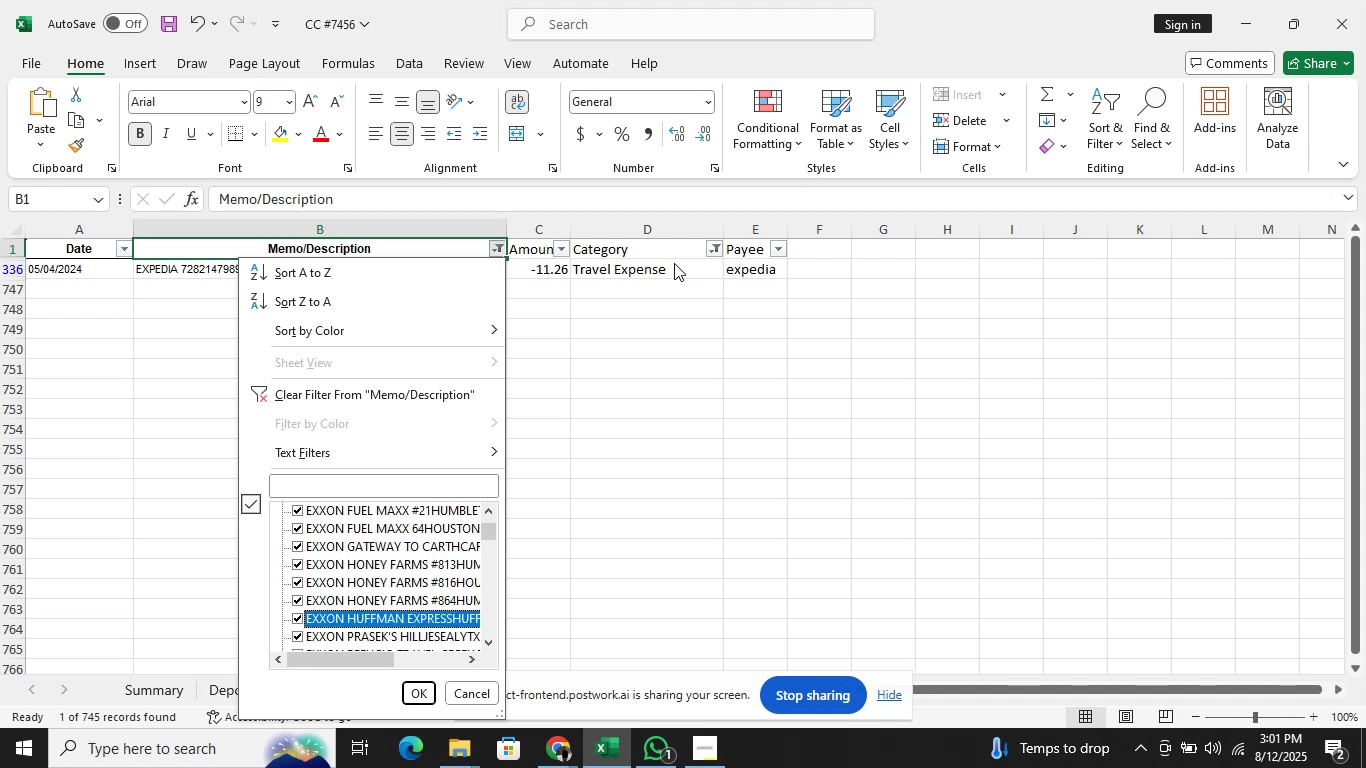 
key(ArrowDown)
 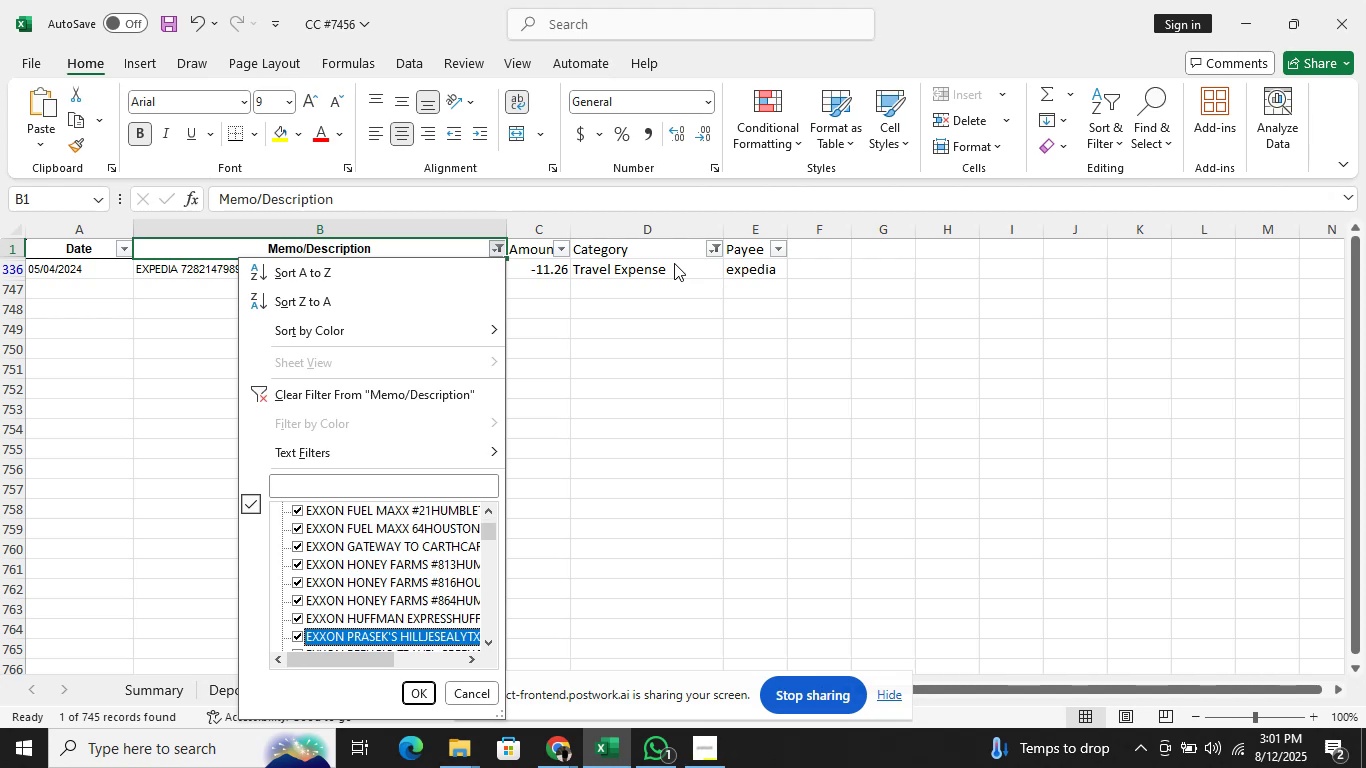 
key(ArrowDown)
 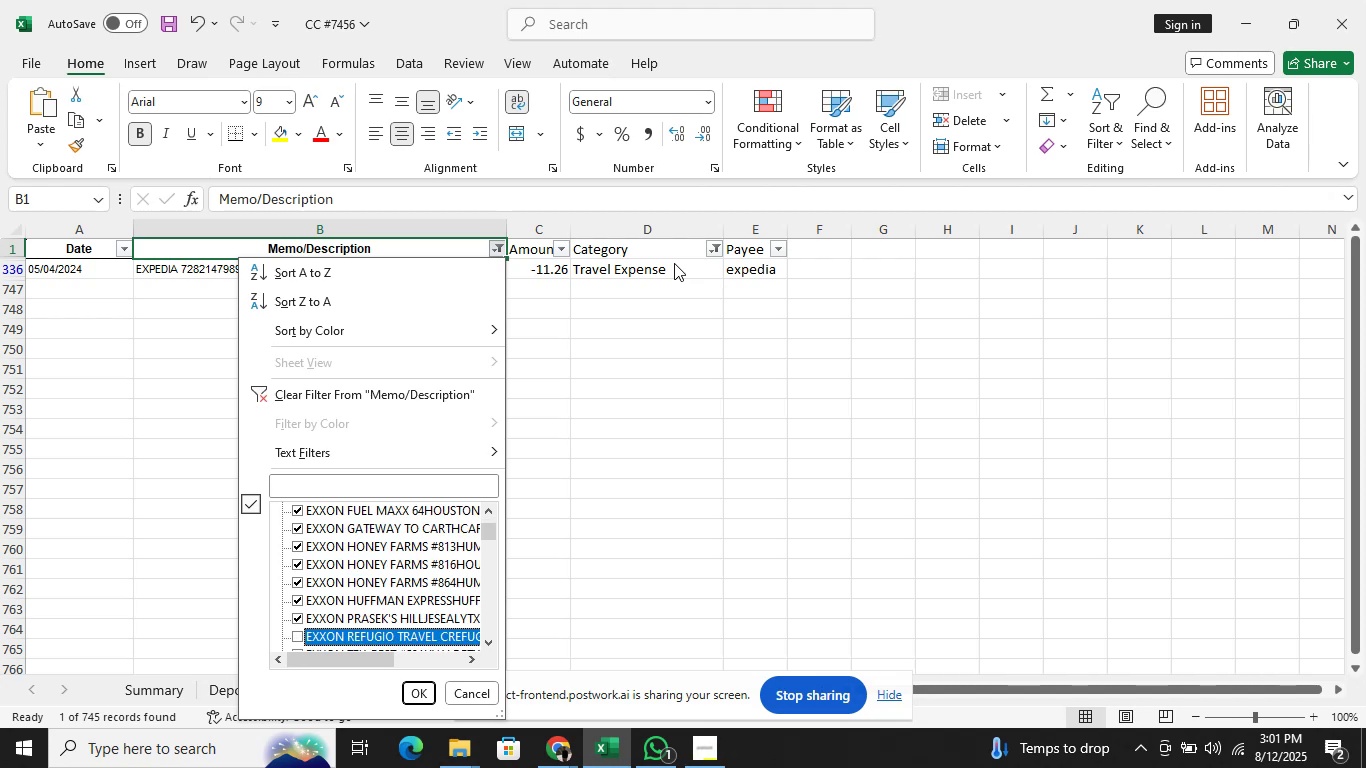 
key(ArrowDown)
 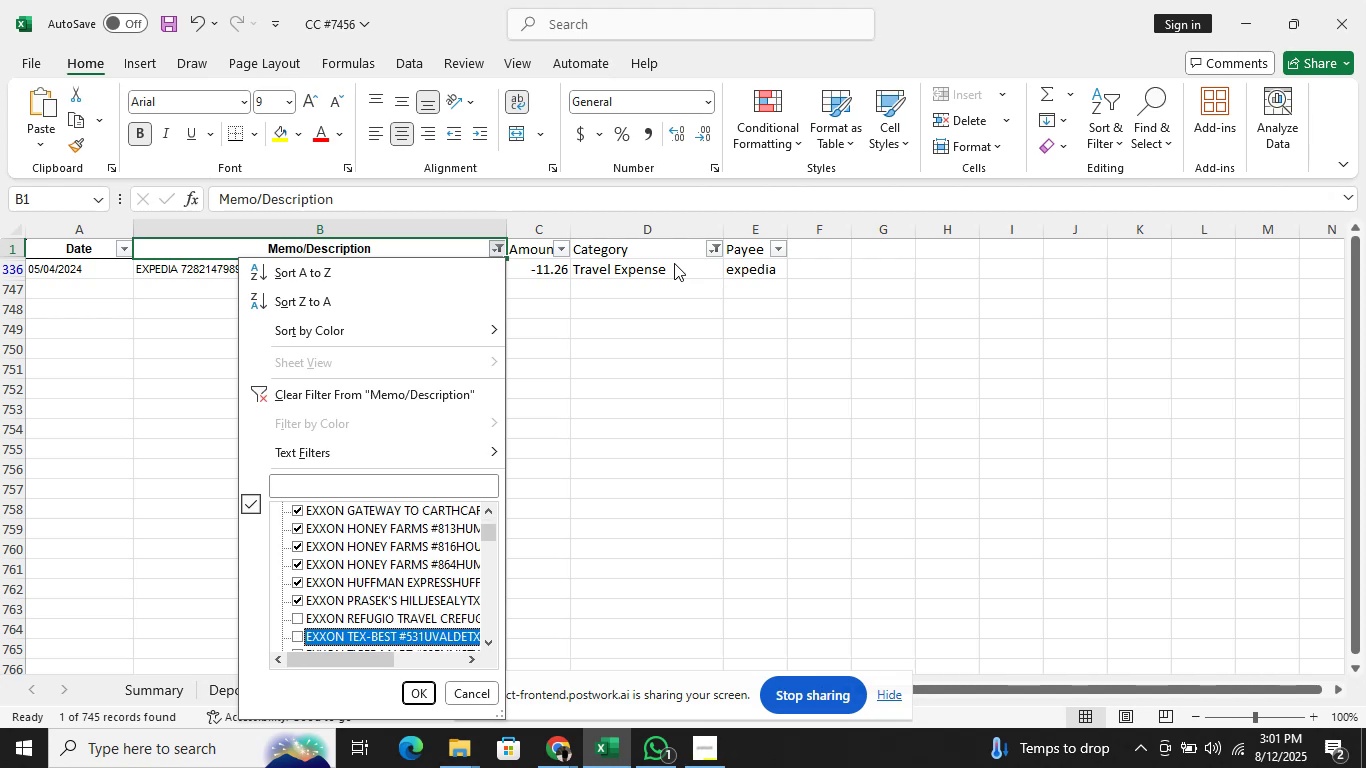 
key(ArrowDown)
 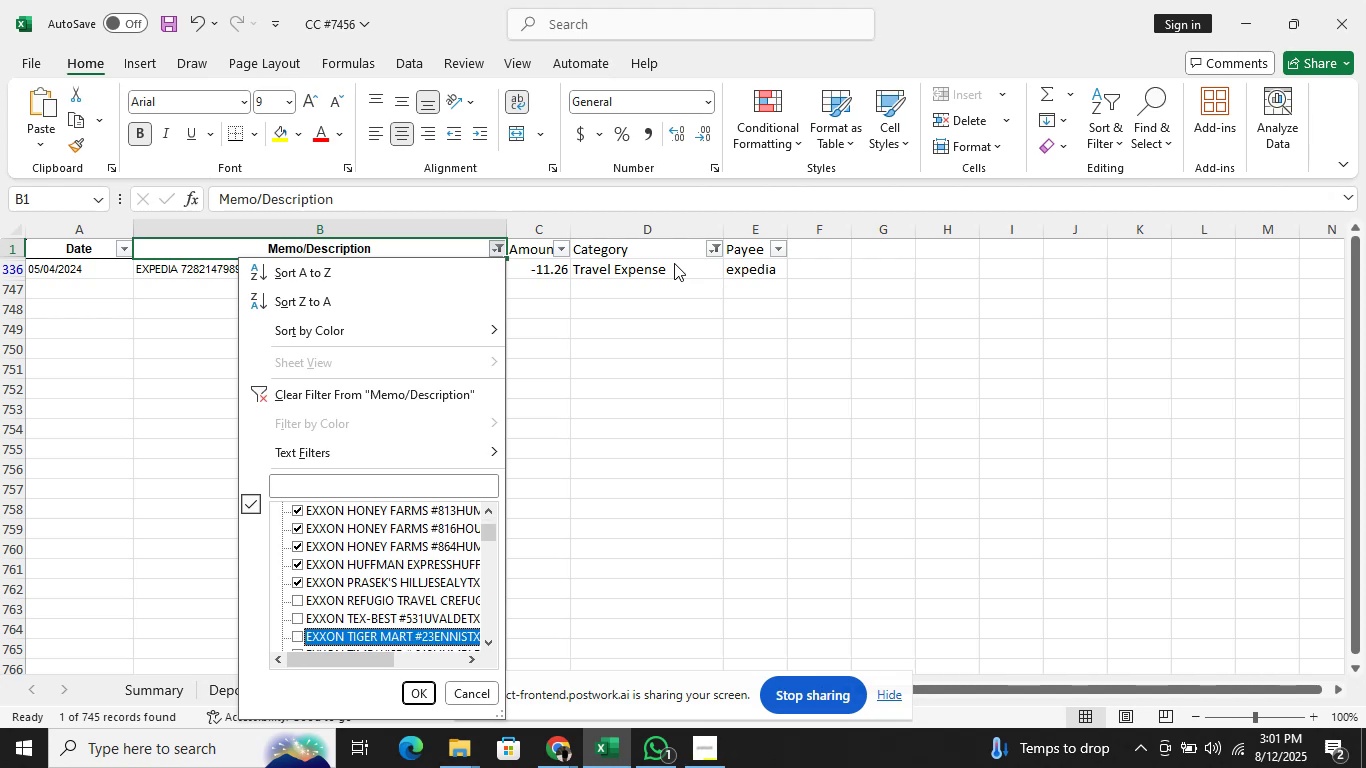 
key(ArrowDown)
 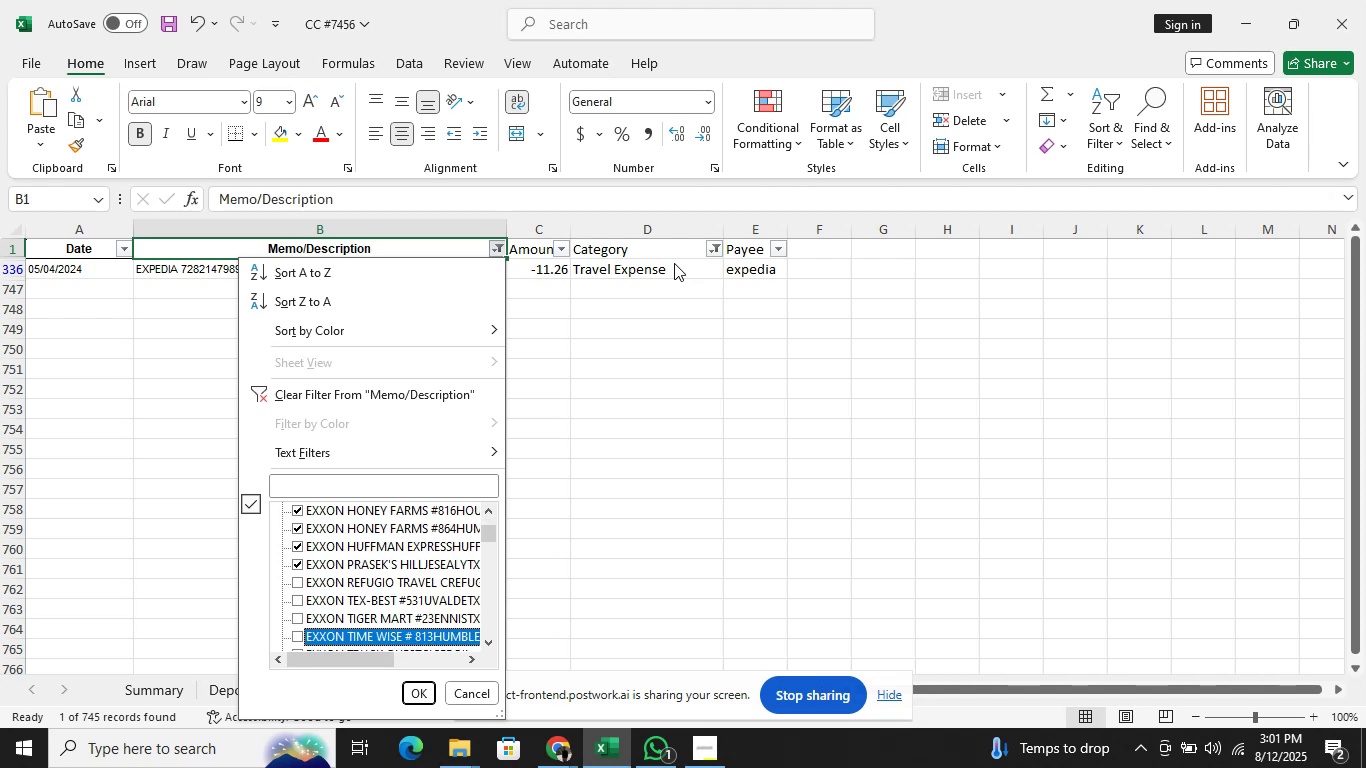 
key(ArrowUp)
 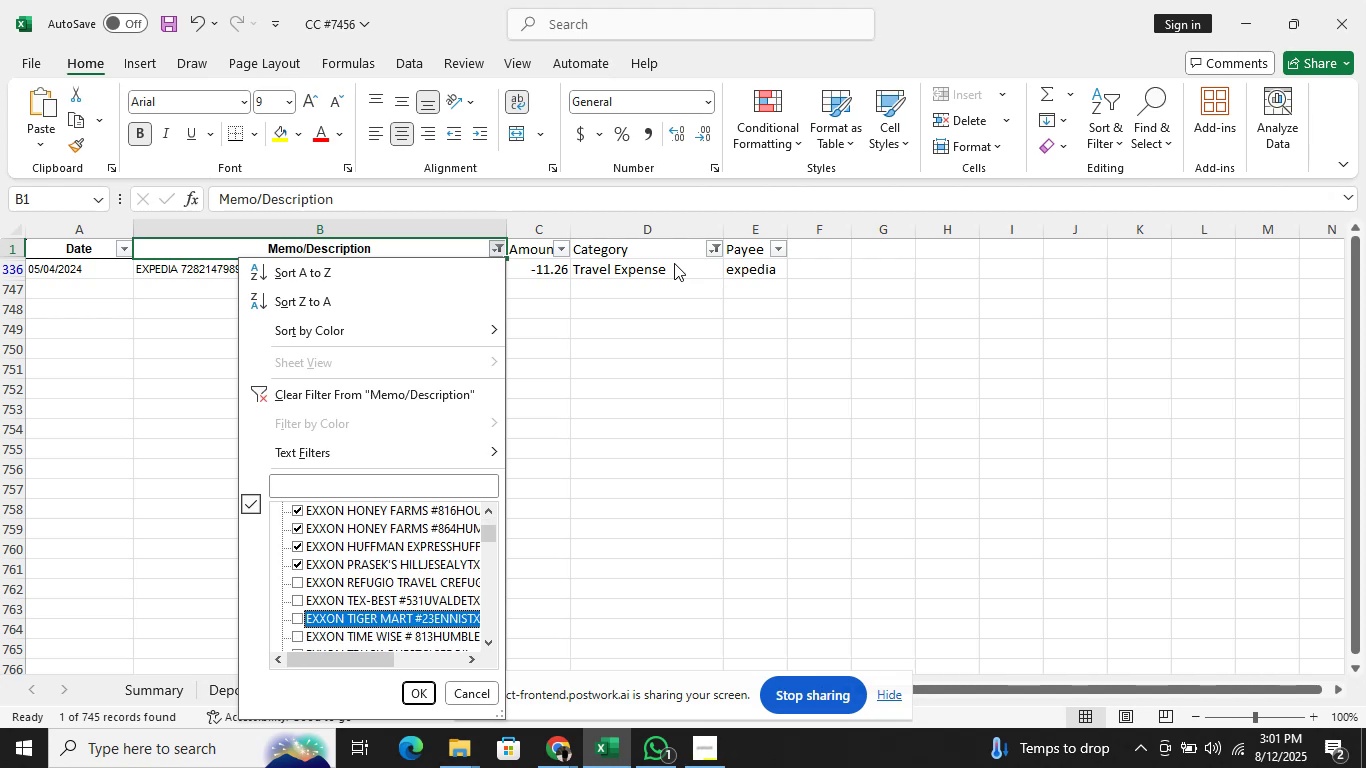 
key(ArrowUp)
 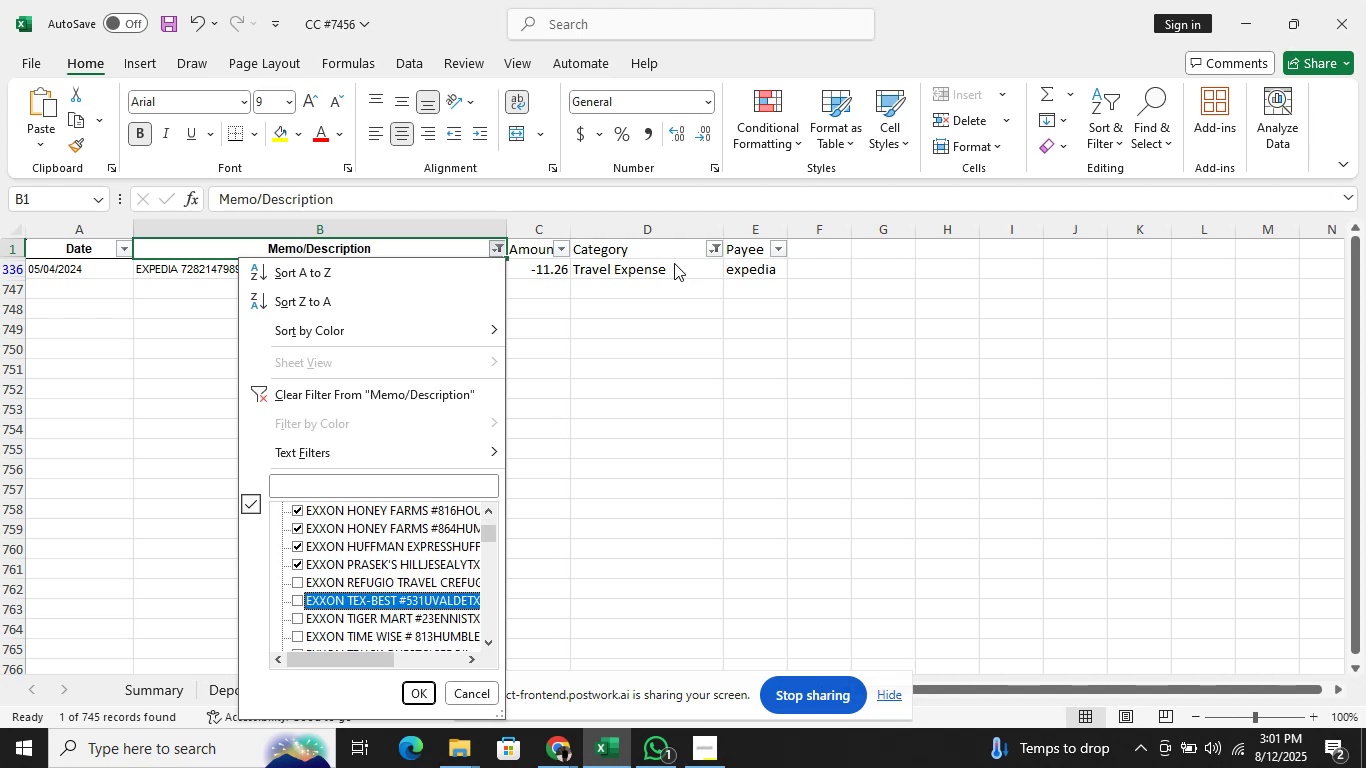 
key(ArrowUp)
 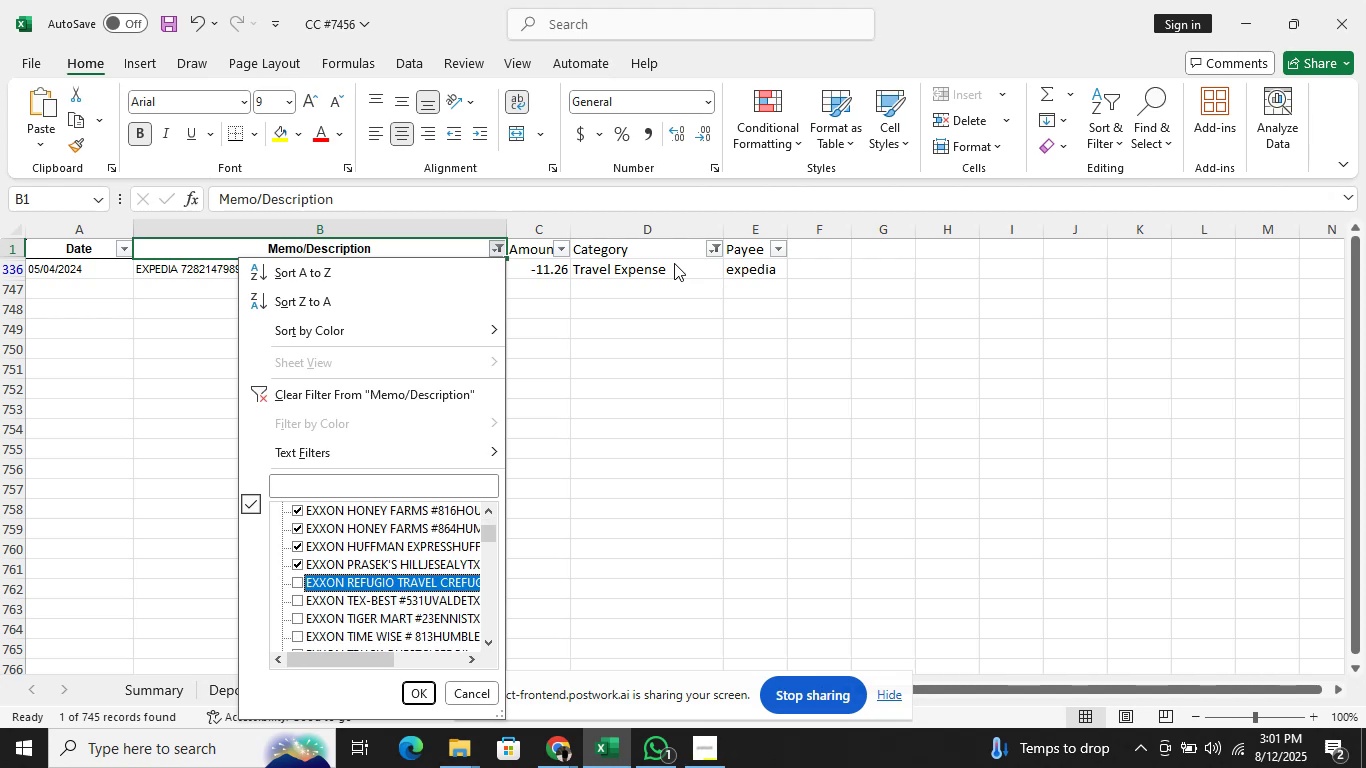 
key(Space)
 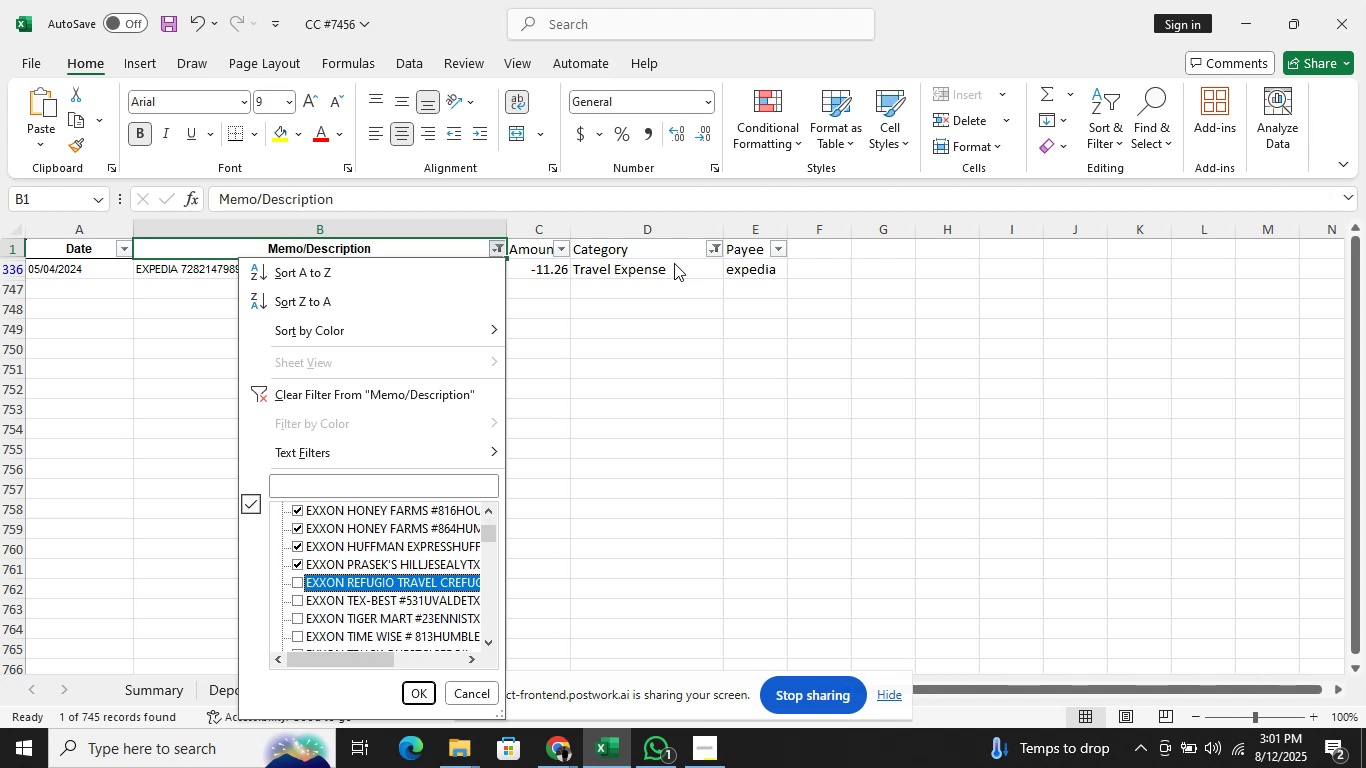 
key(ArrowDown)
 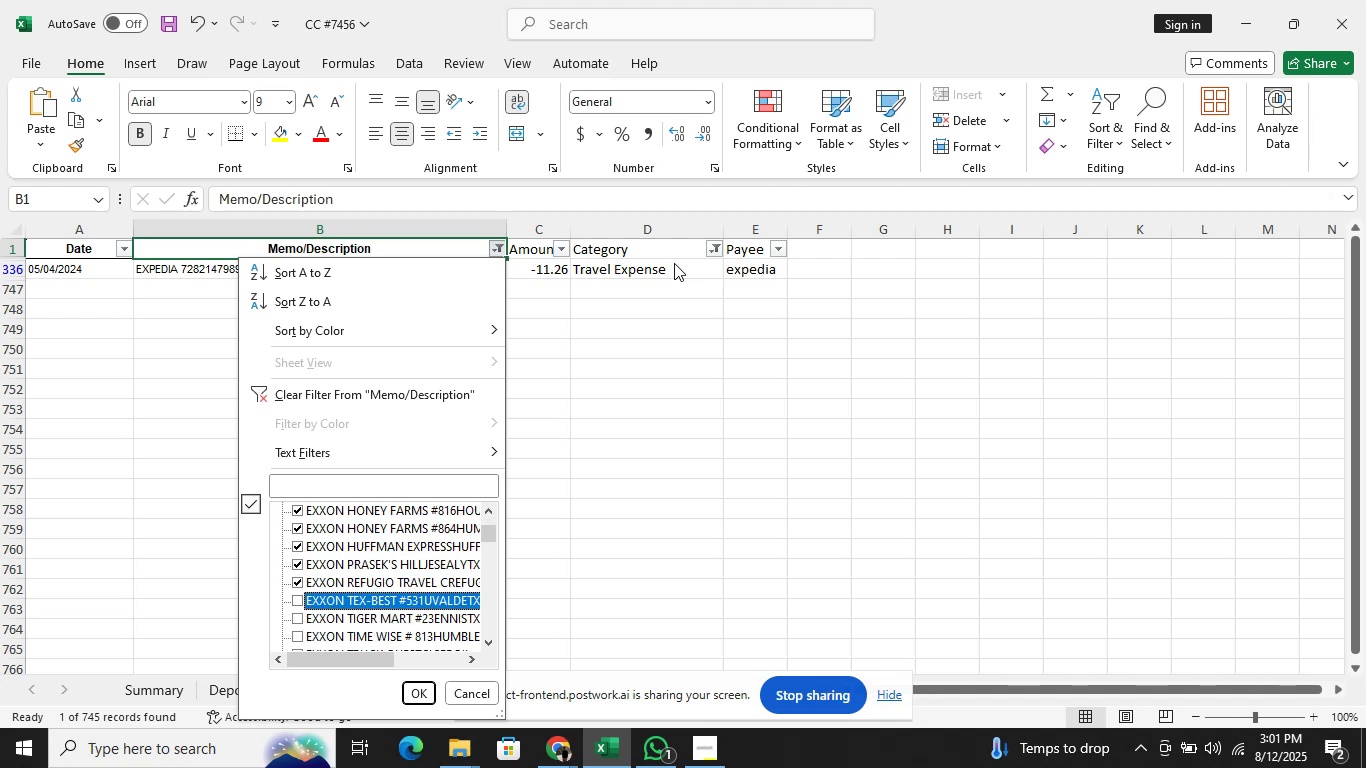 
key(Space)
 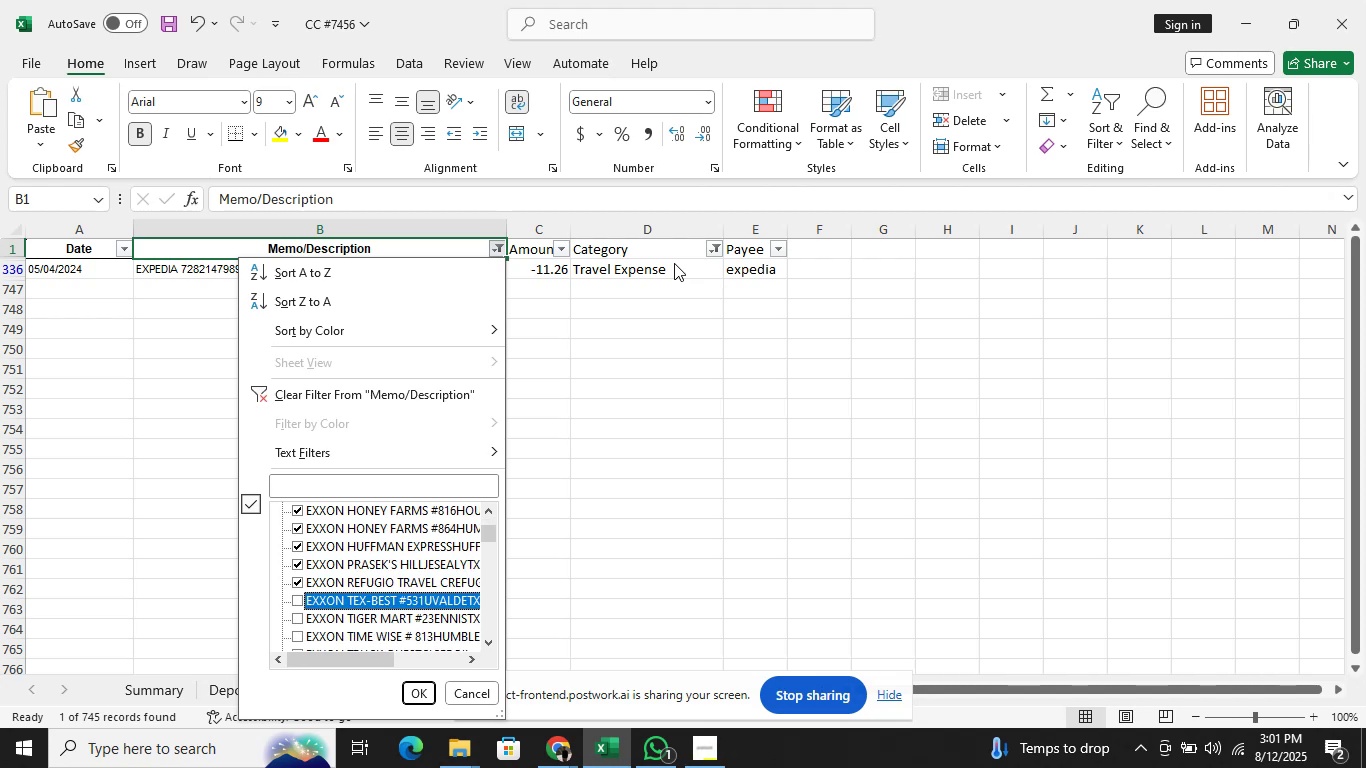 
key(ArrowDown)
 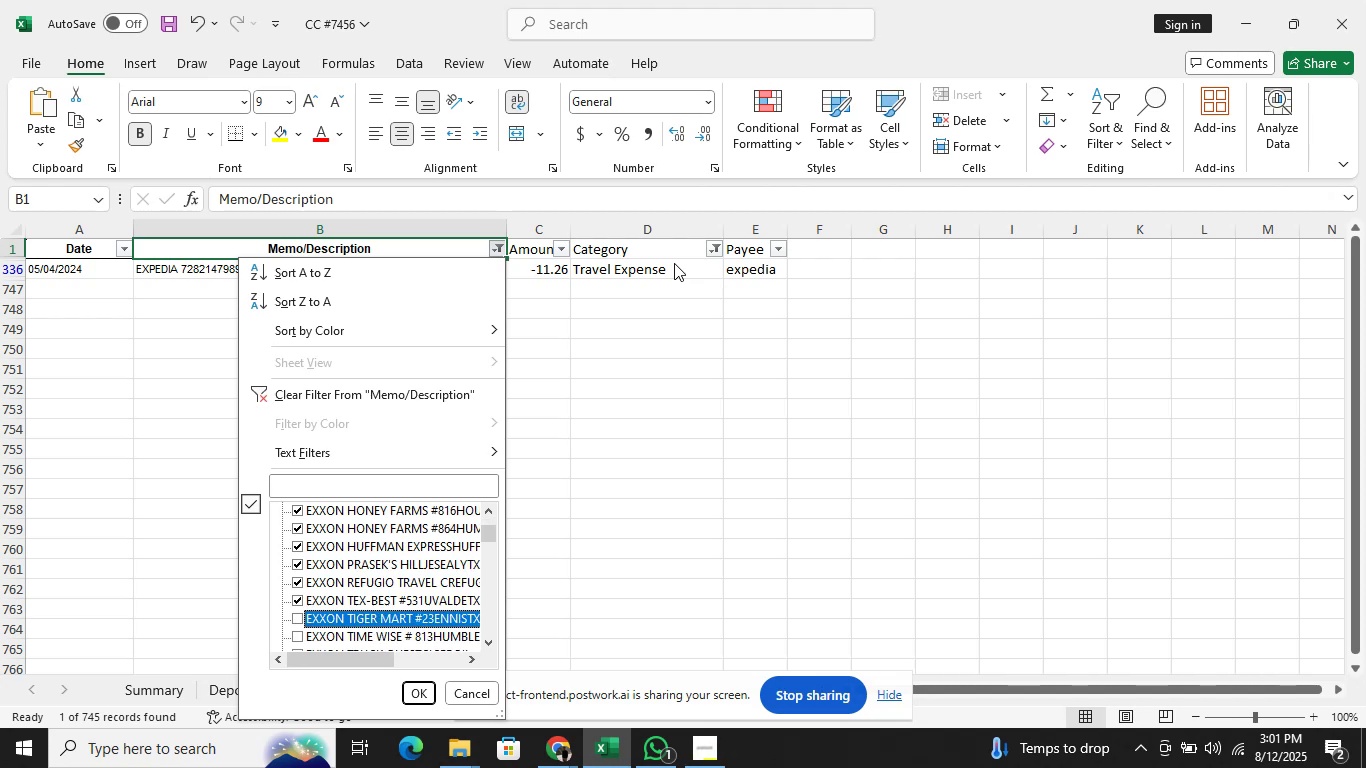 
key(Space)
 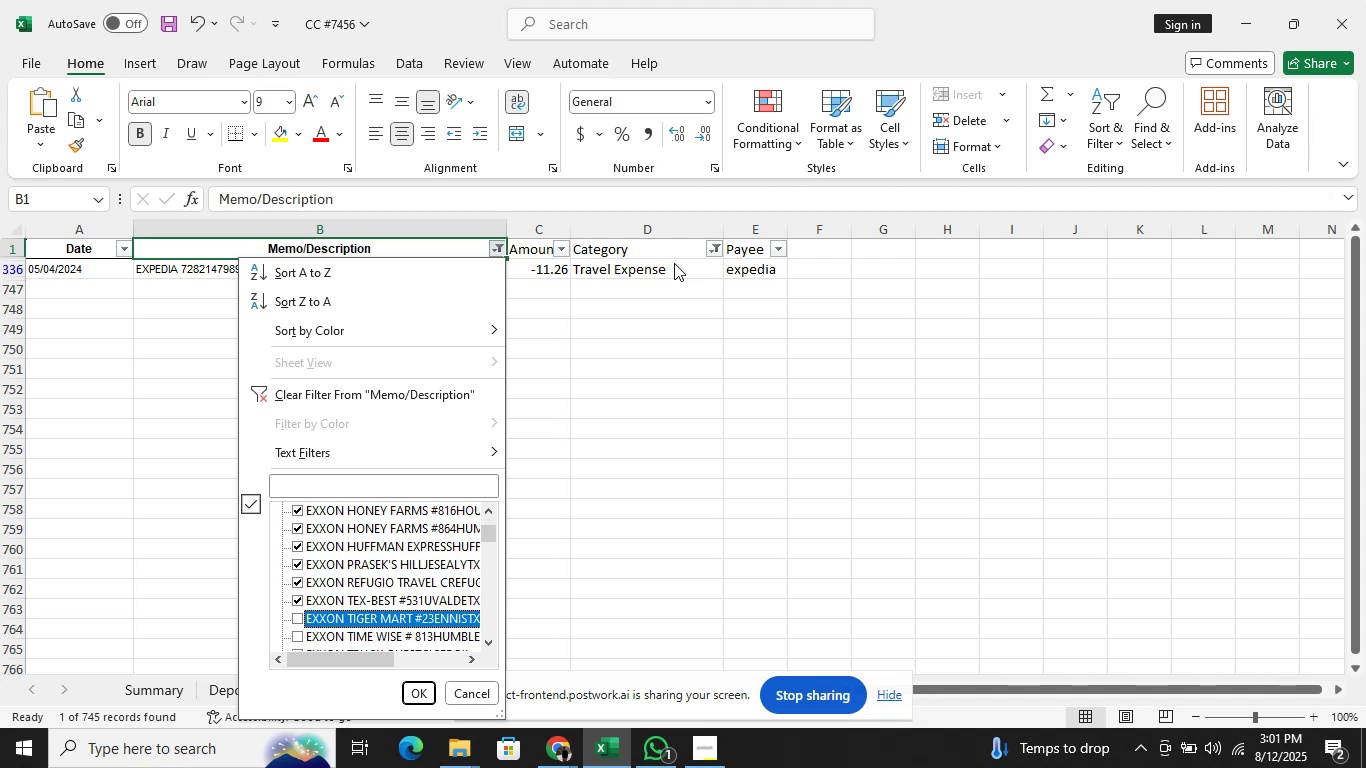 
key(ArrowDown)
 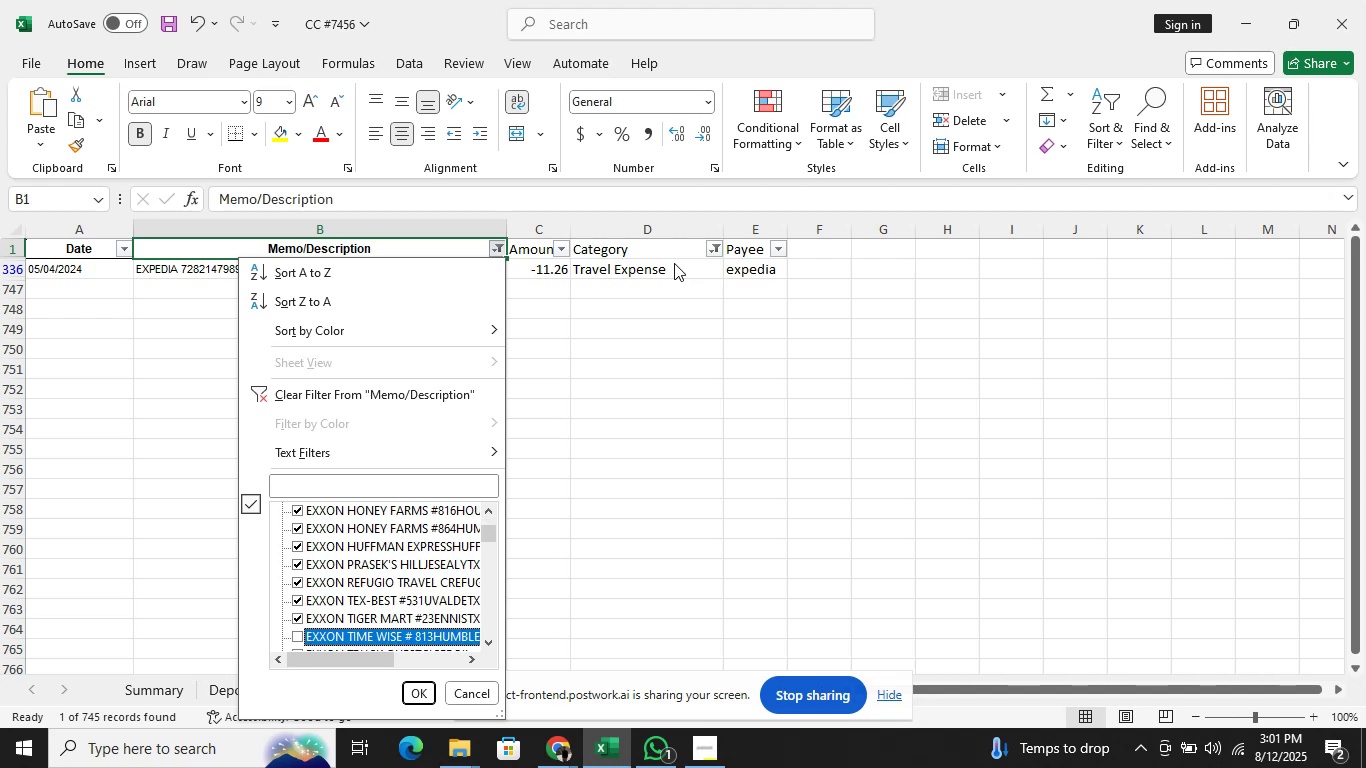 
key(Space)
 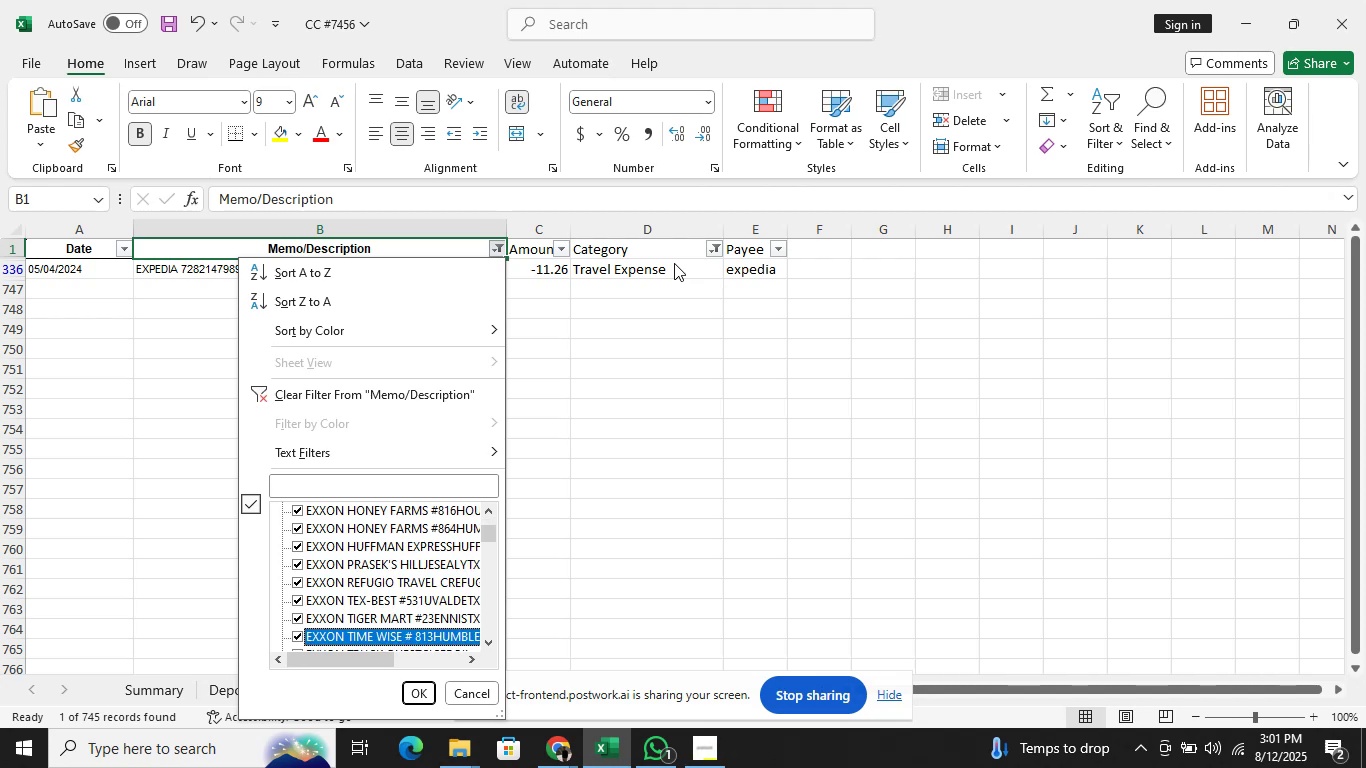 
key(ArrowDown)
 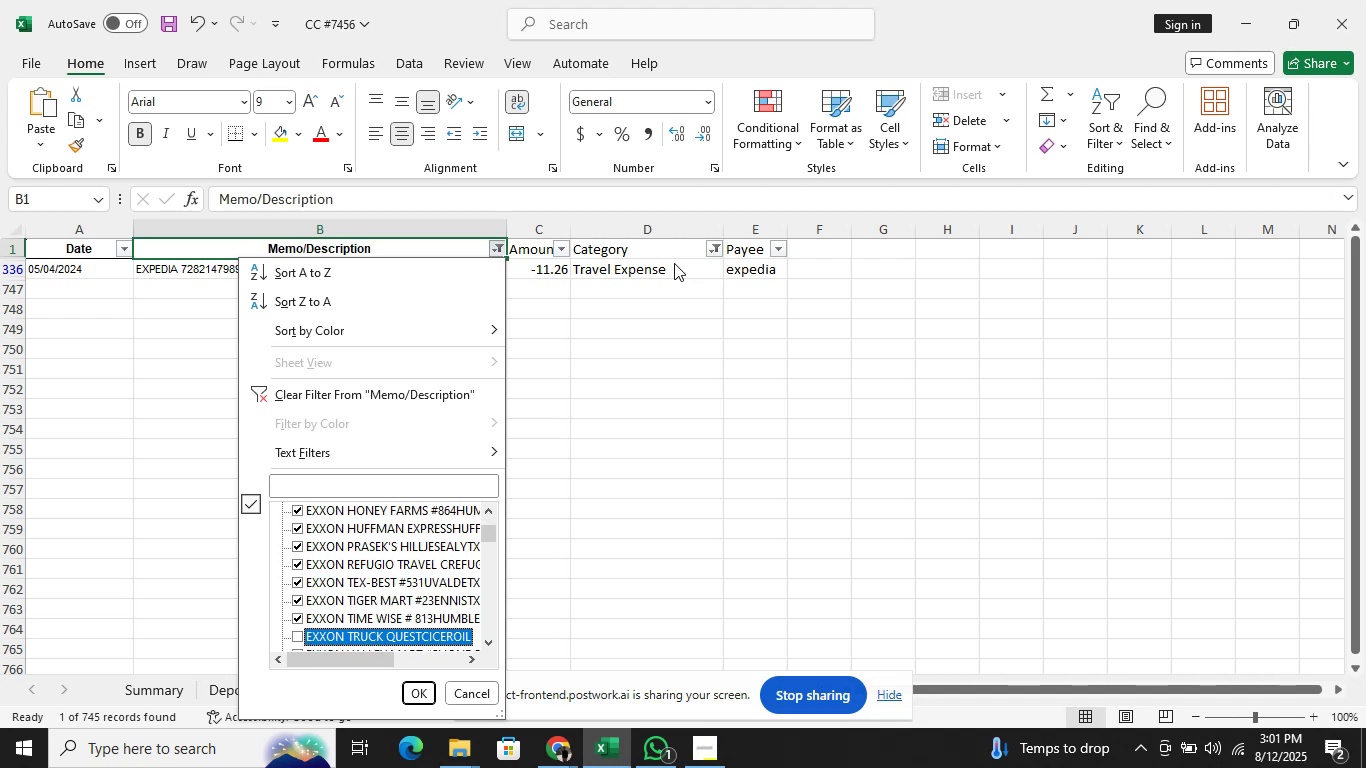 
key(ArrowDown)
 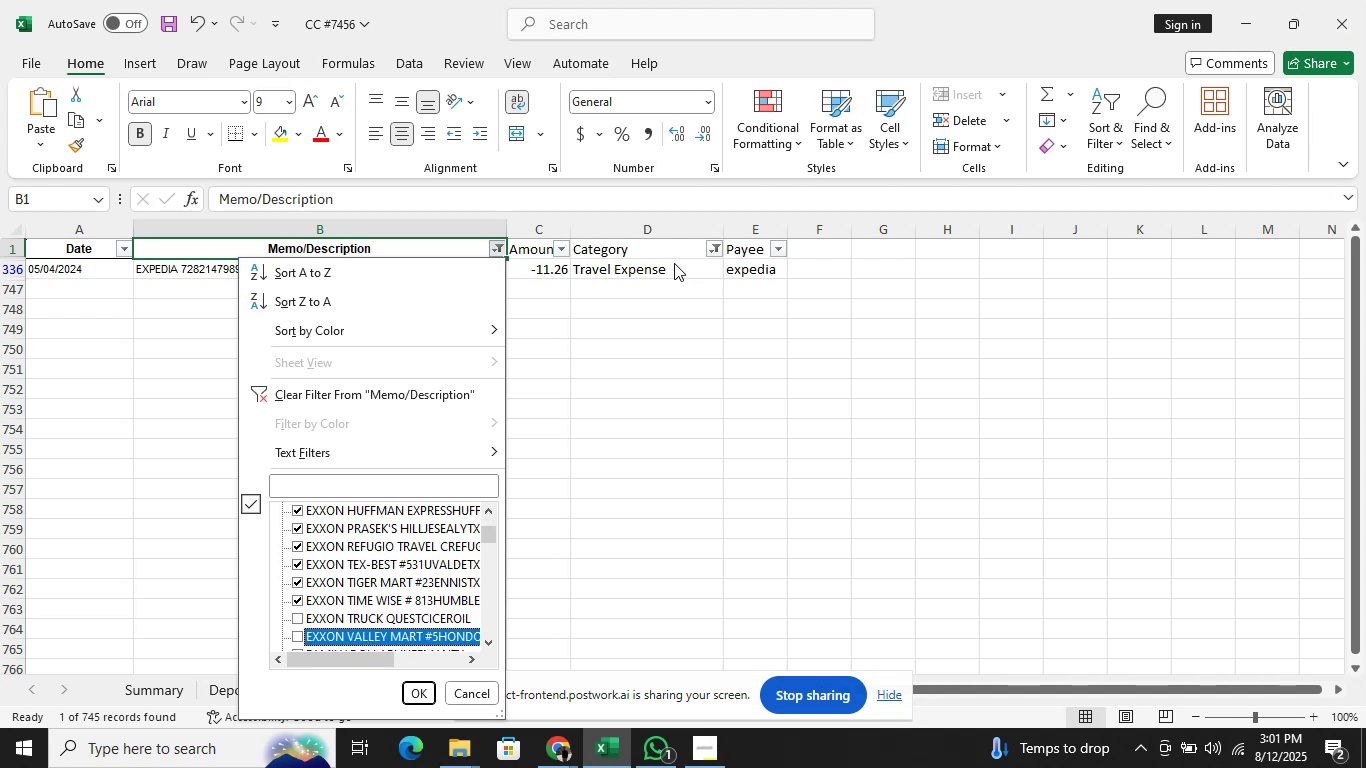 
key(ArrowDown)
 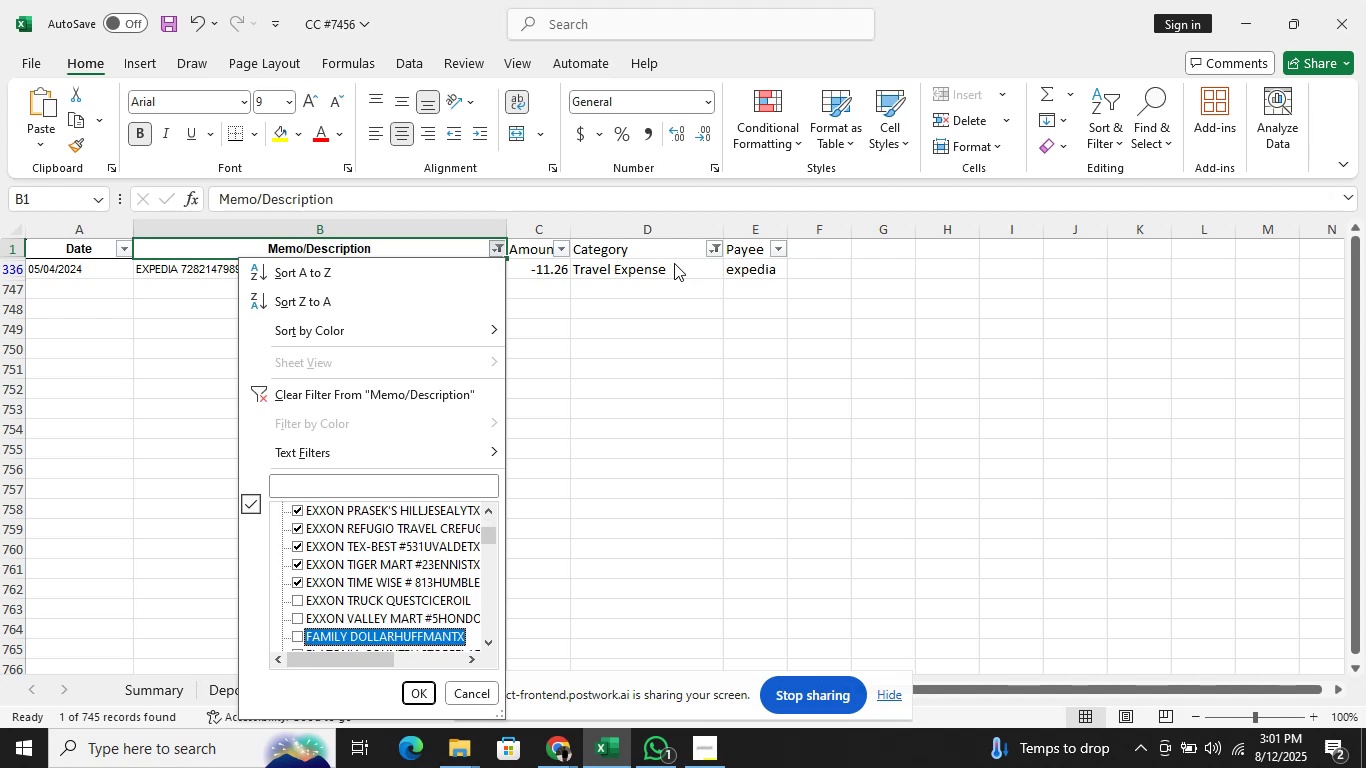 
key(ArrowUp)
 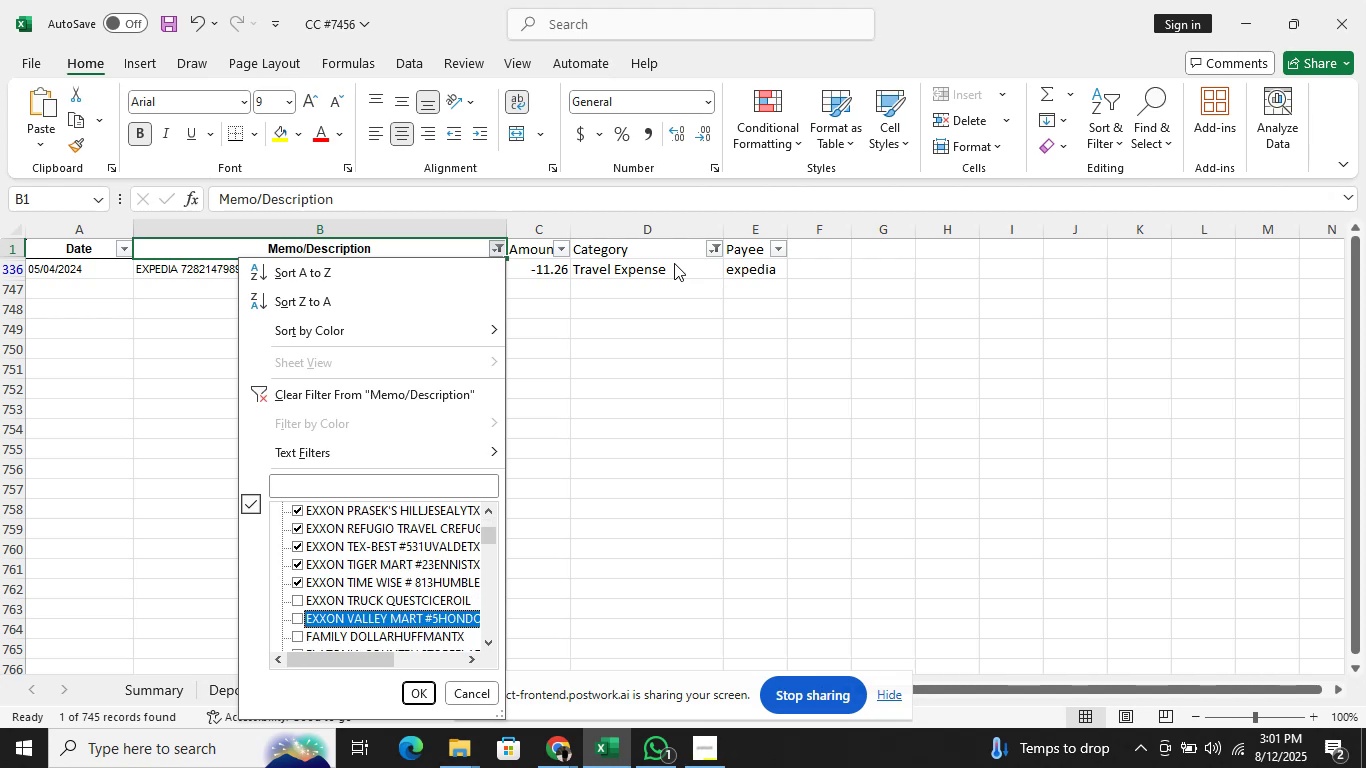 
key(ArrowUp)
 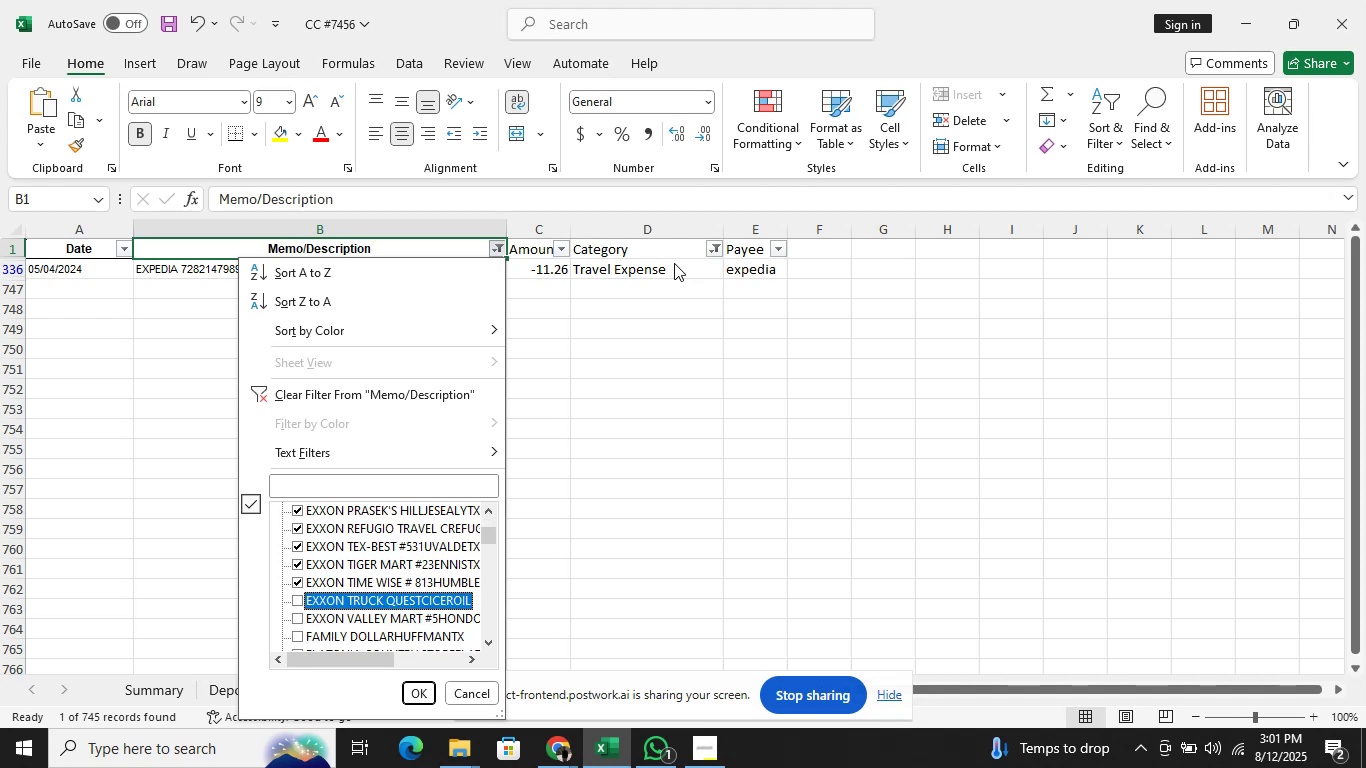 
key(Space)
 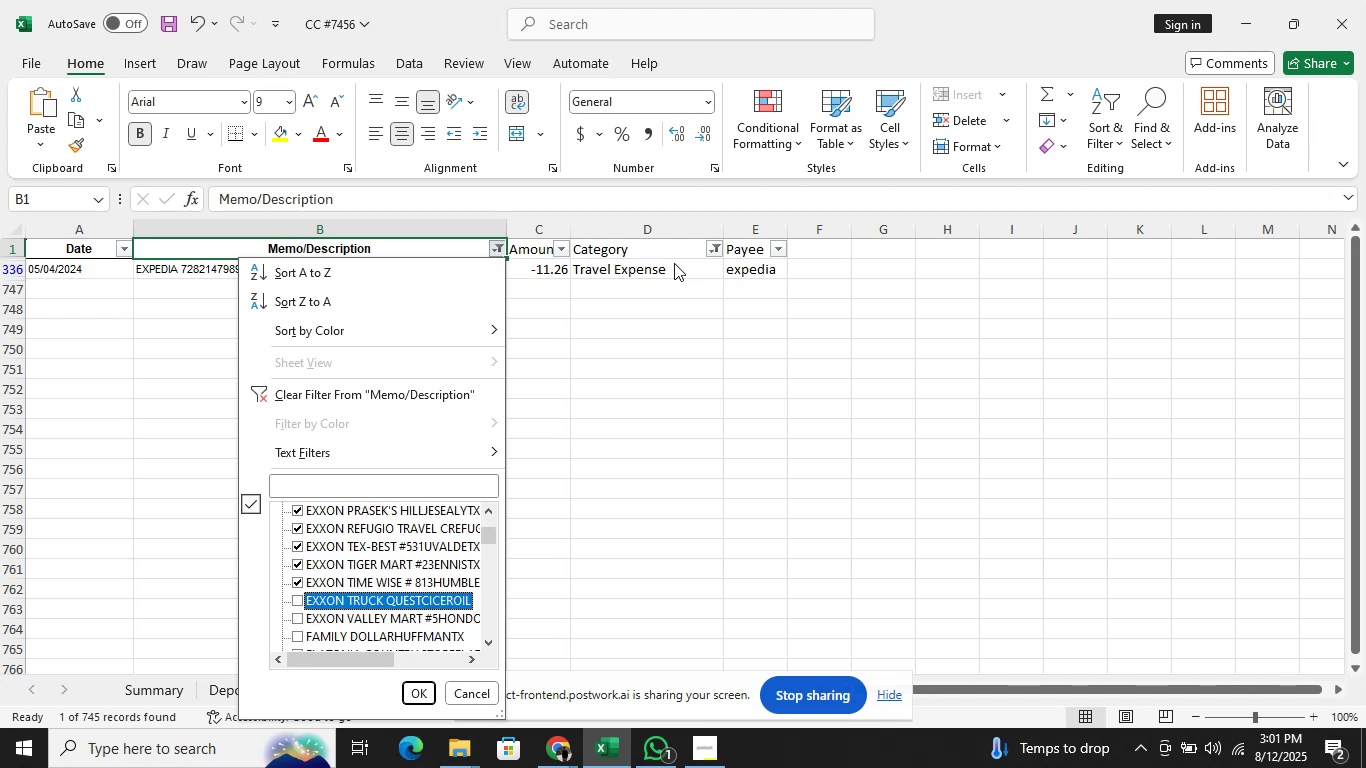 
key(ArrowDown)
 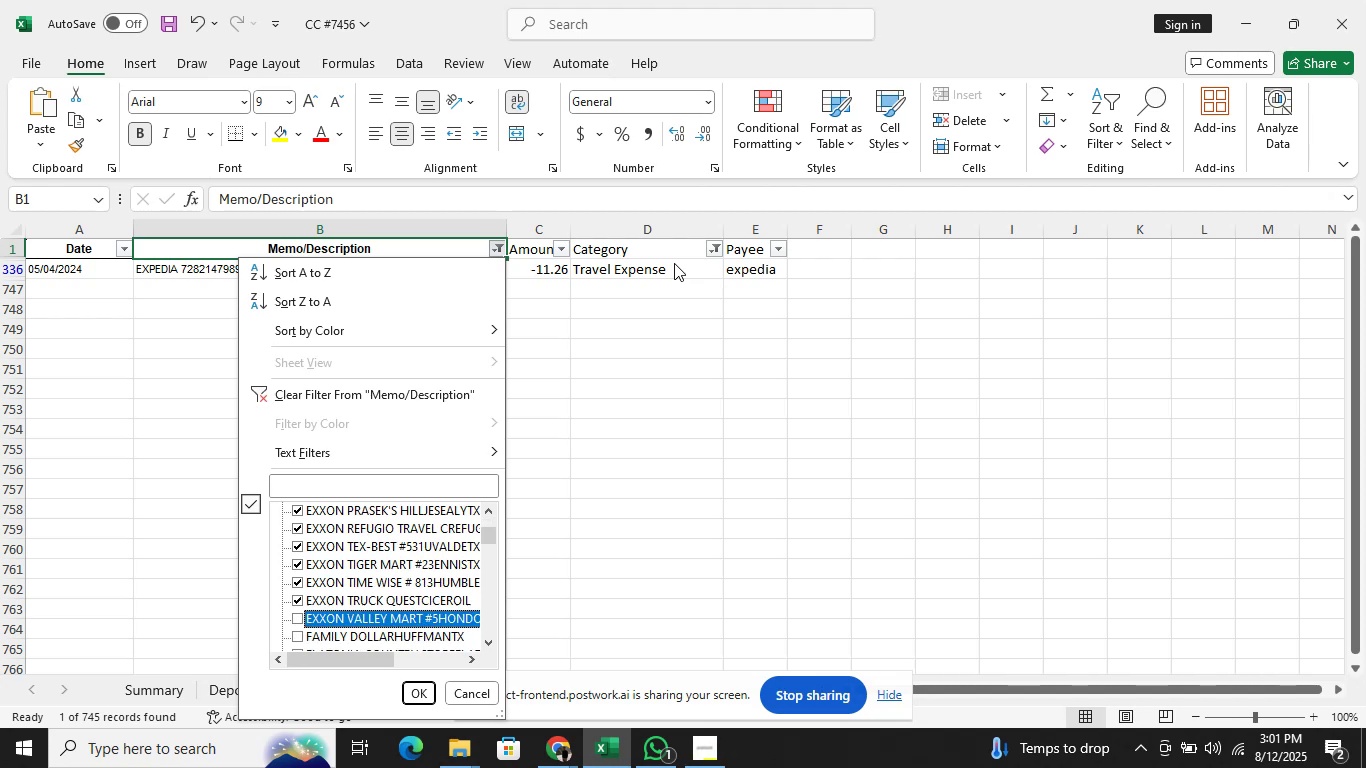 
key(Space)
 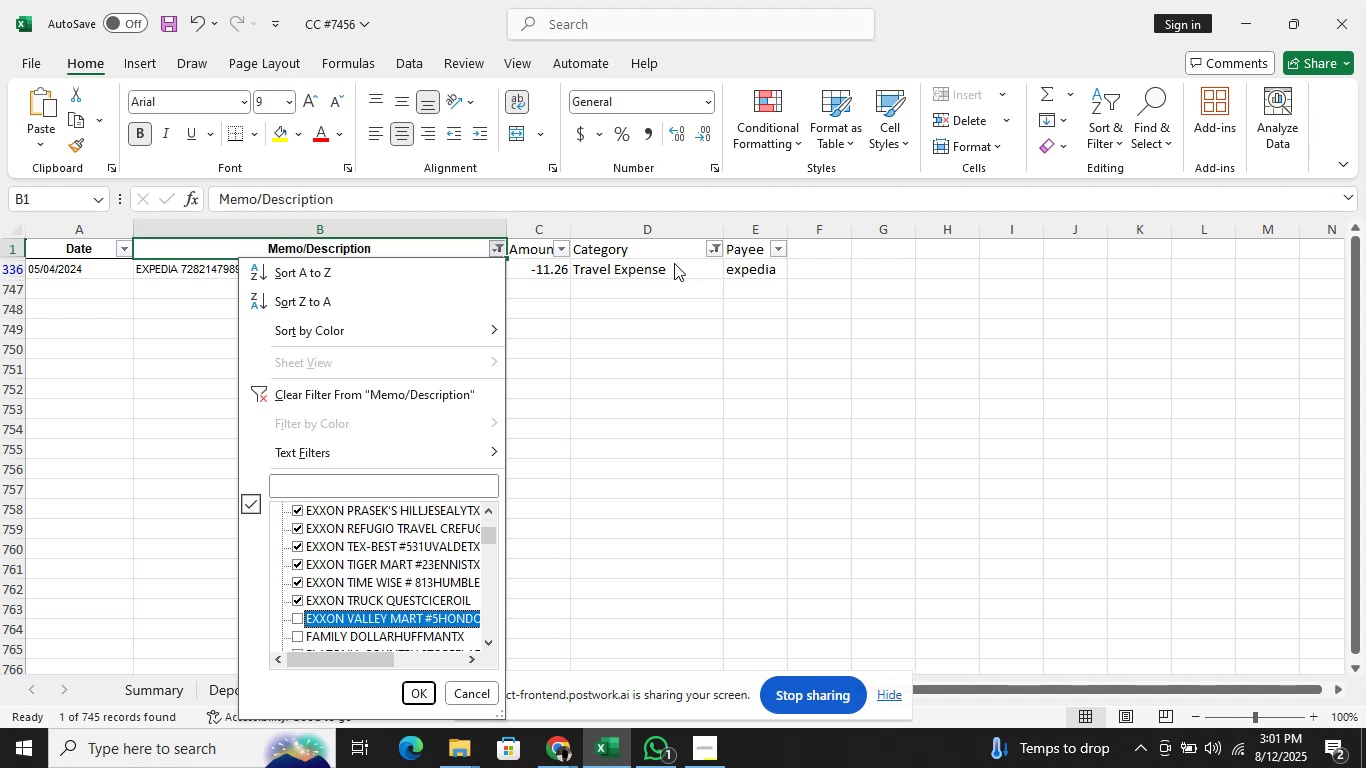 
key(ArrowDown)
 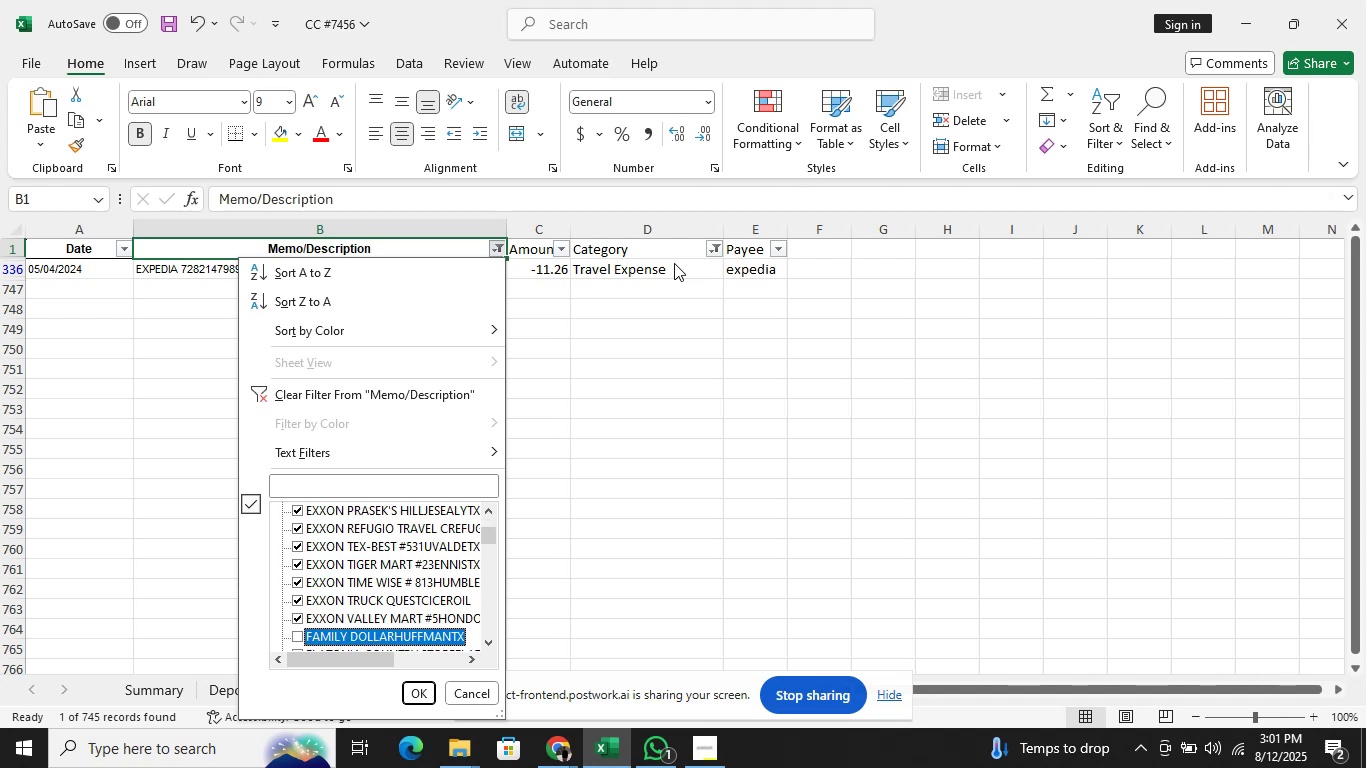 
key(Space)
 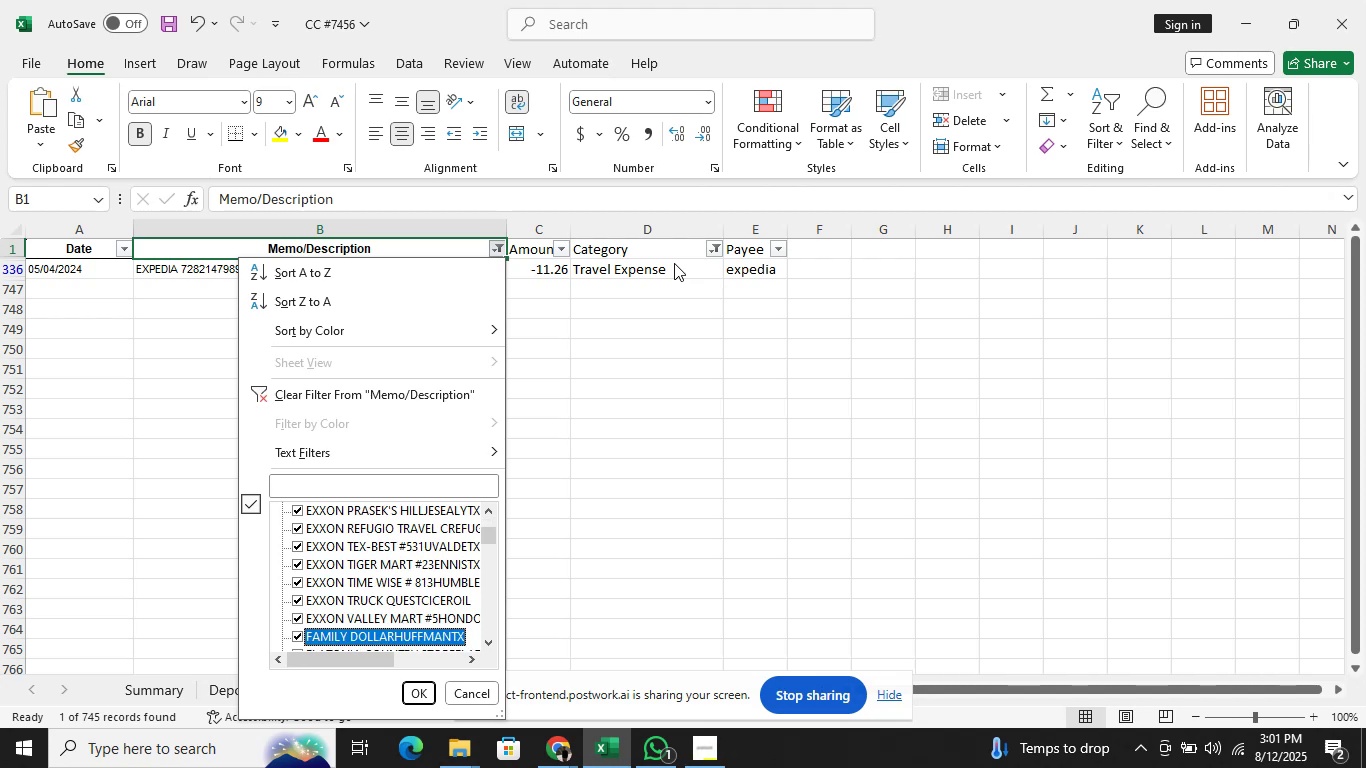 
key(ArrowUp)
 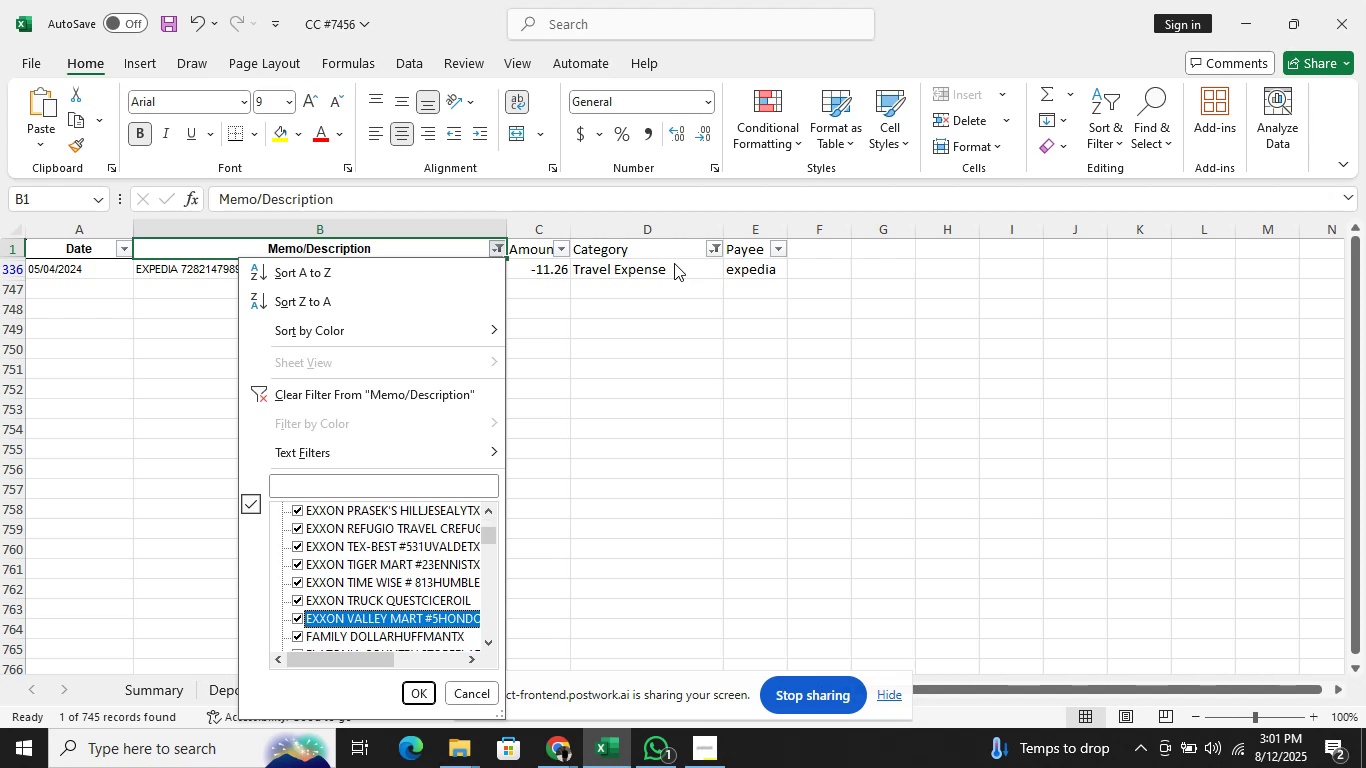 
key(ArrowDown)
 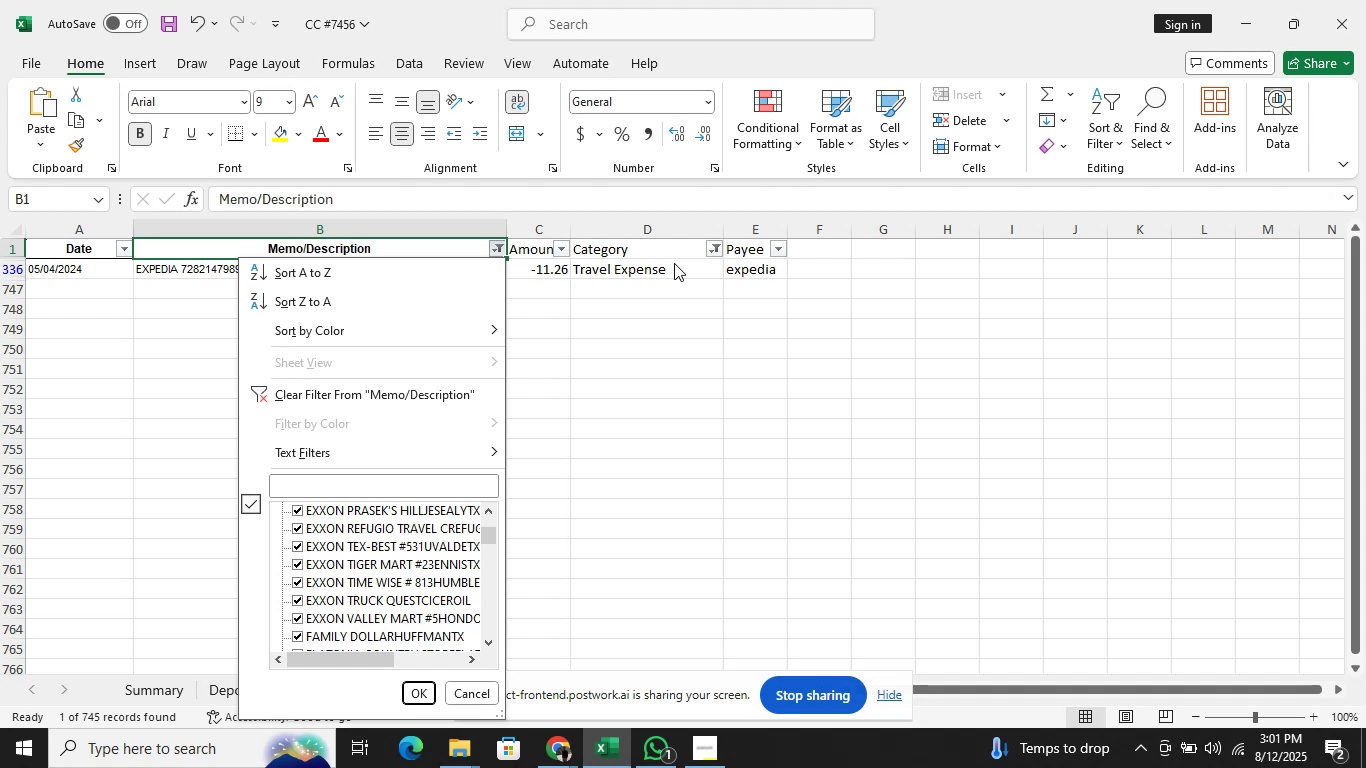 
key(Space)
 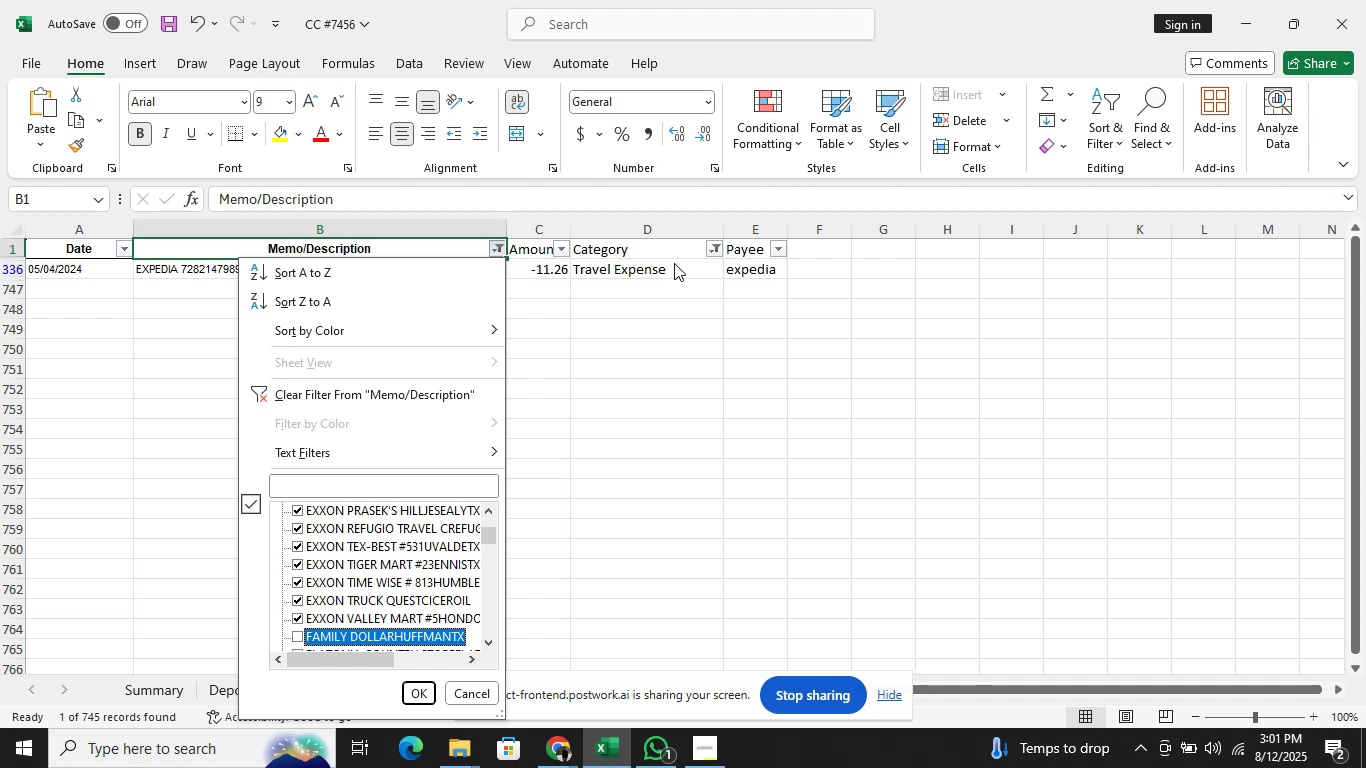 
key(ArrowDown)
 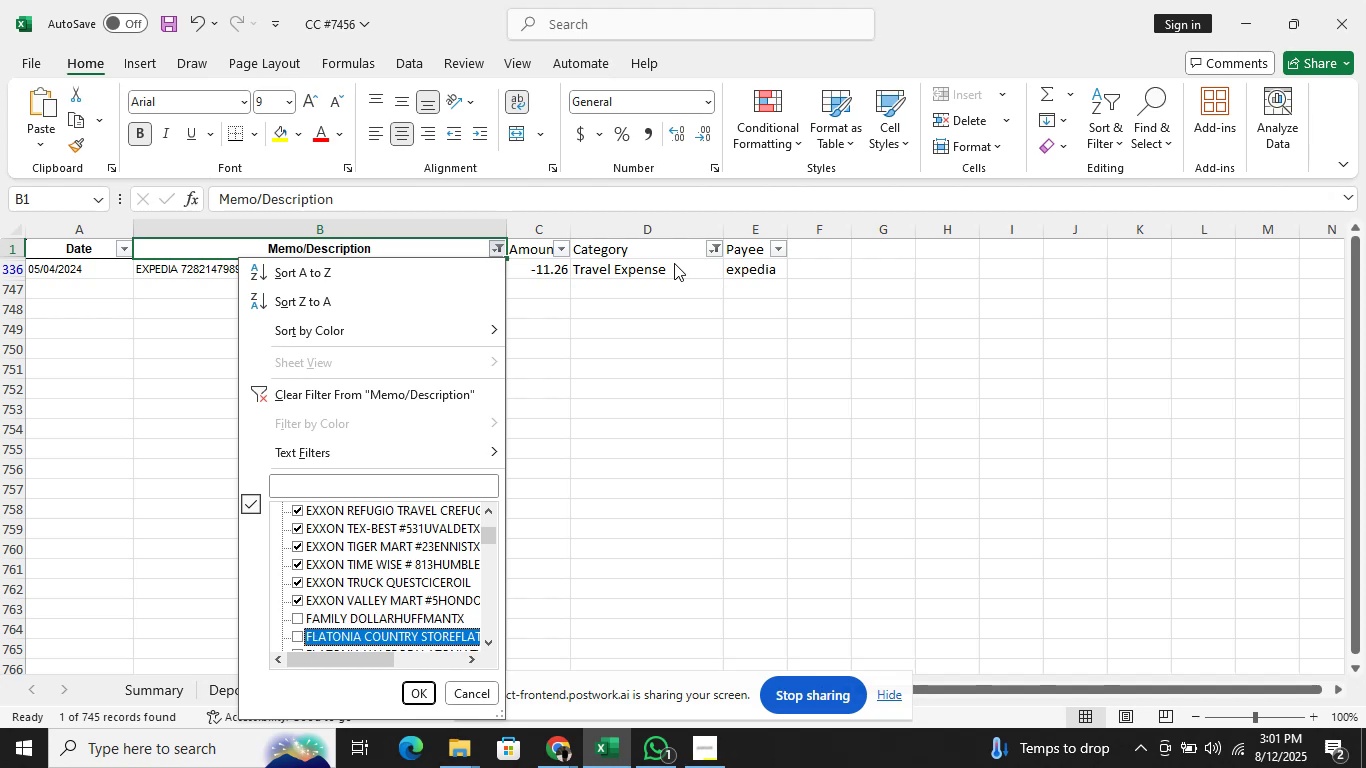 
key(ArrowDown)
 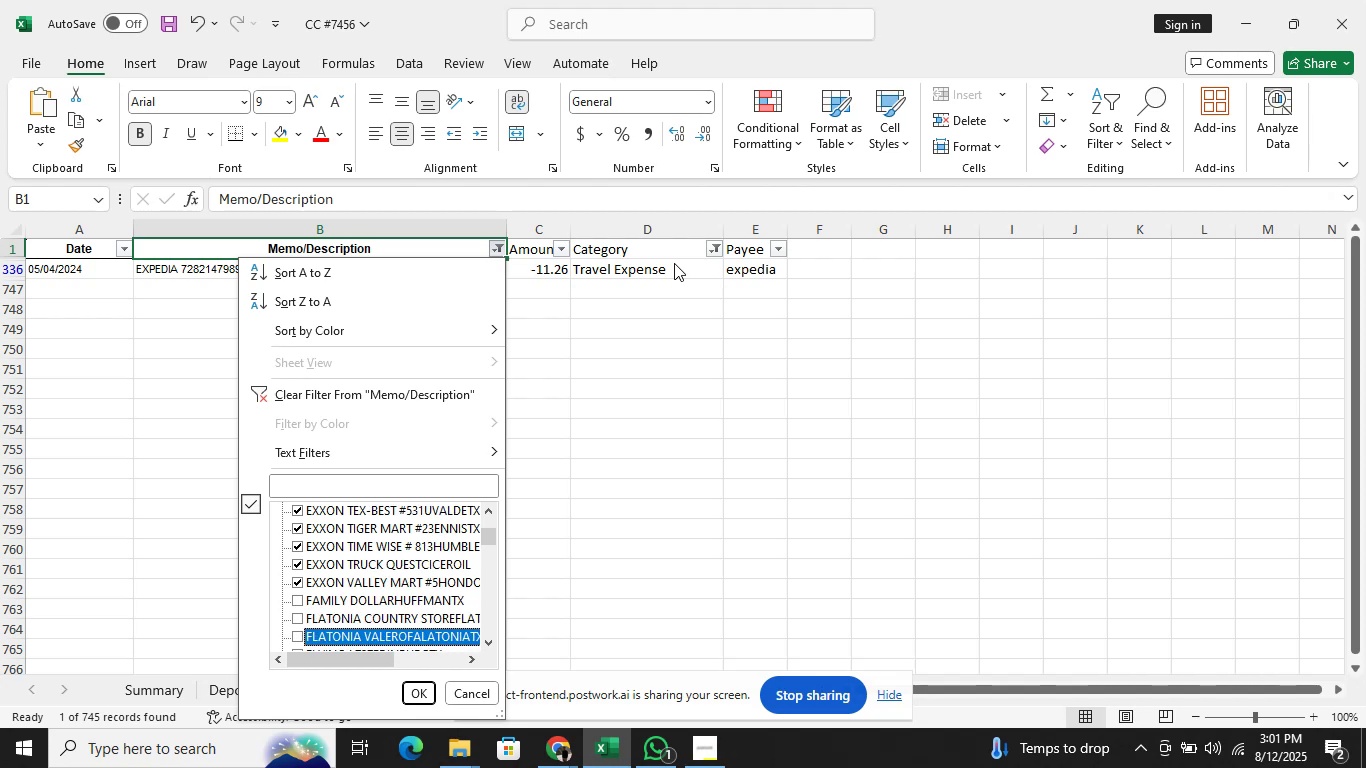 
key(ArrowDown)
 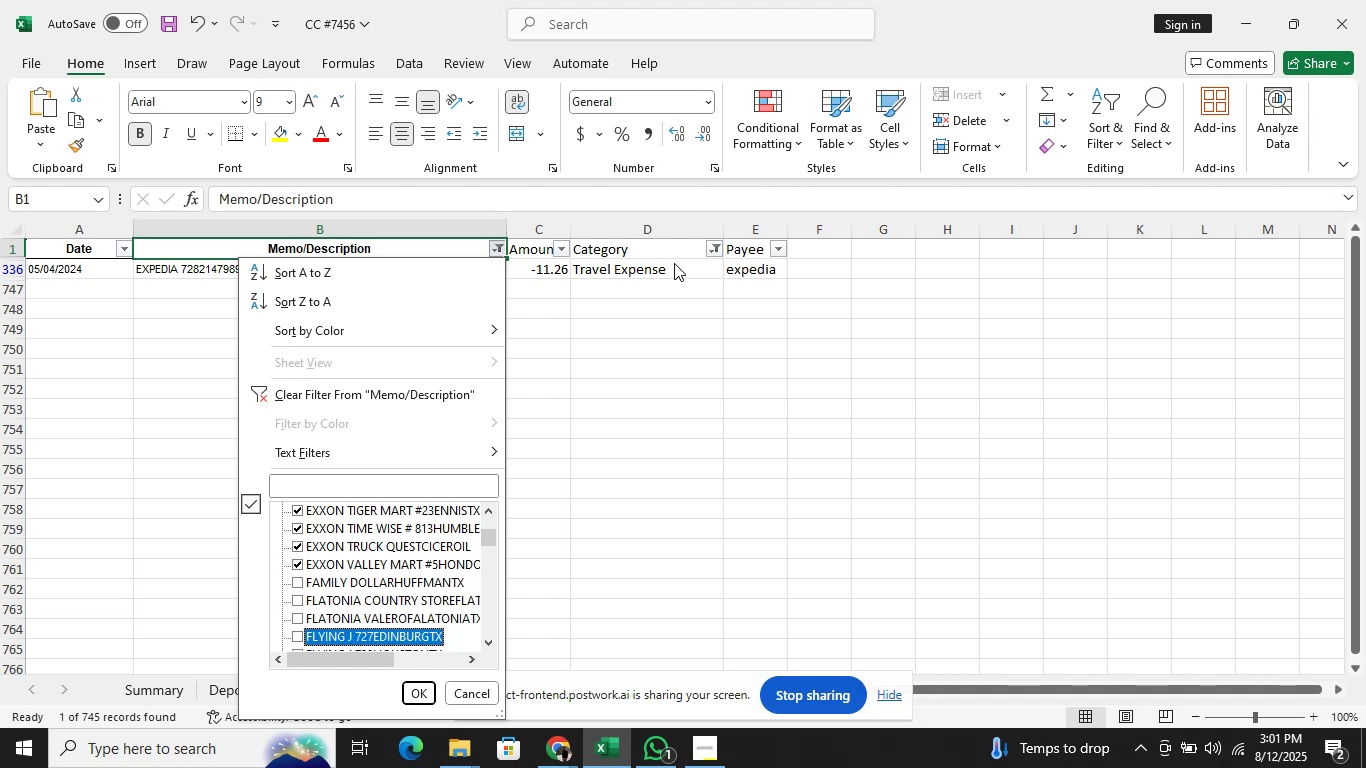 
key(ArrowUp)
 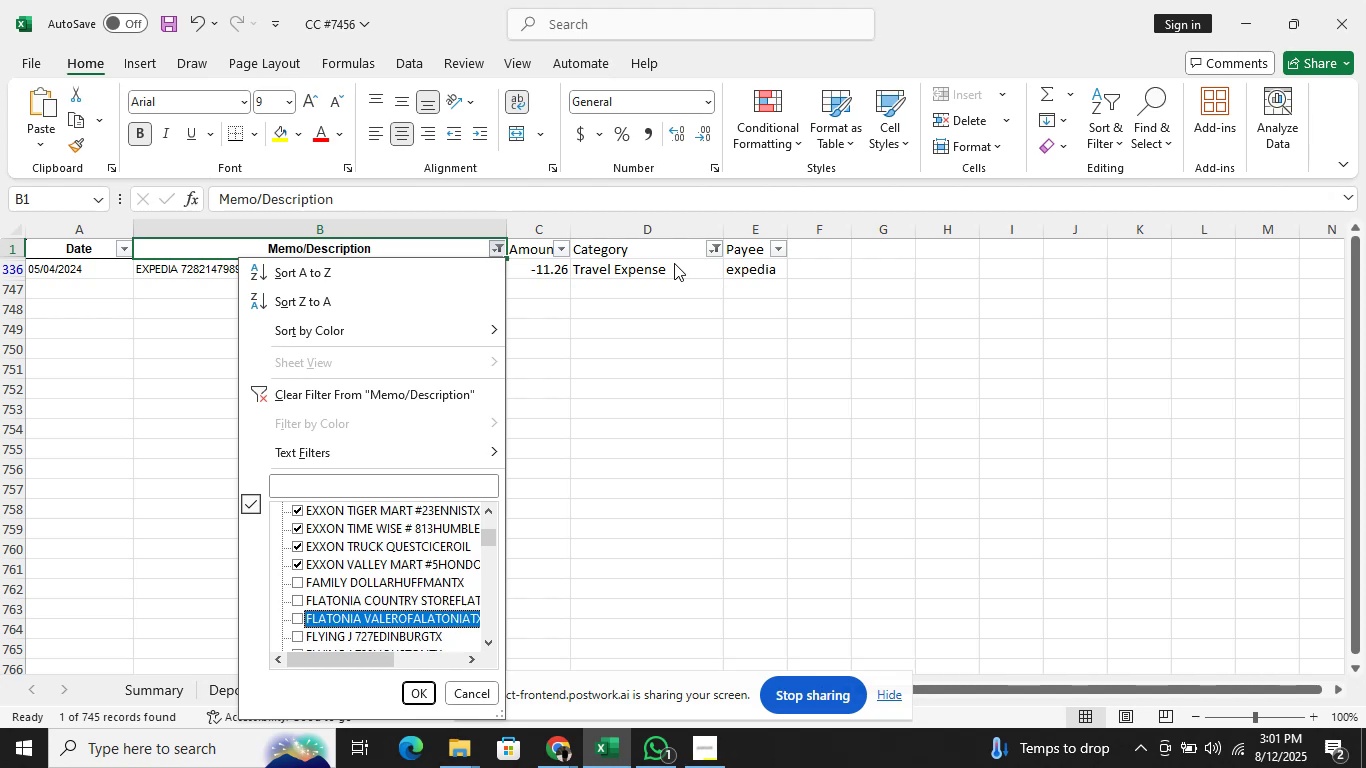 
key(ArrowUp)
 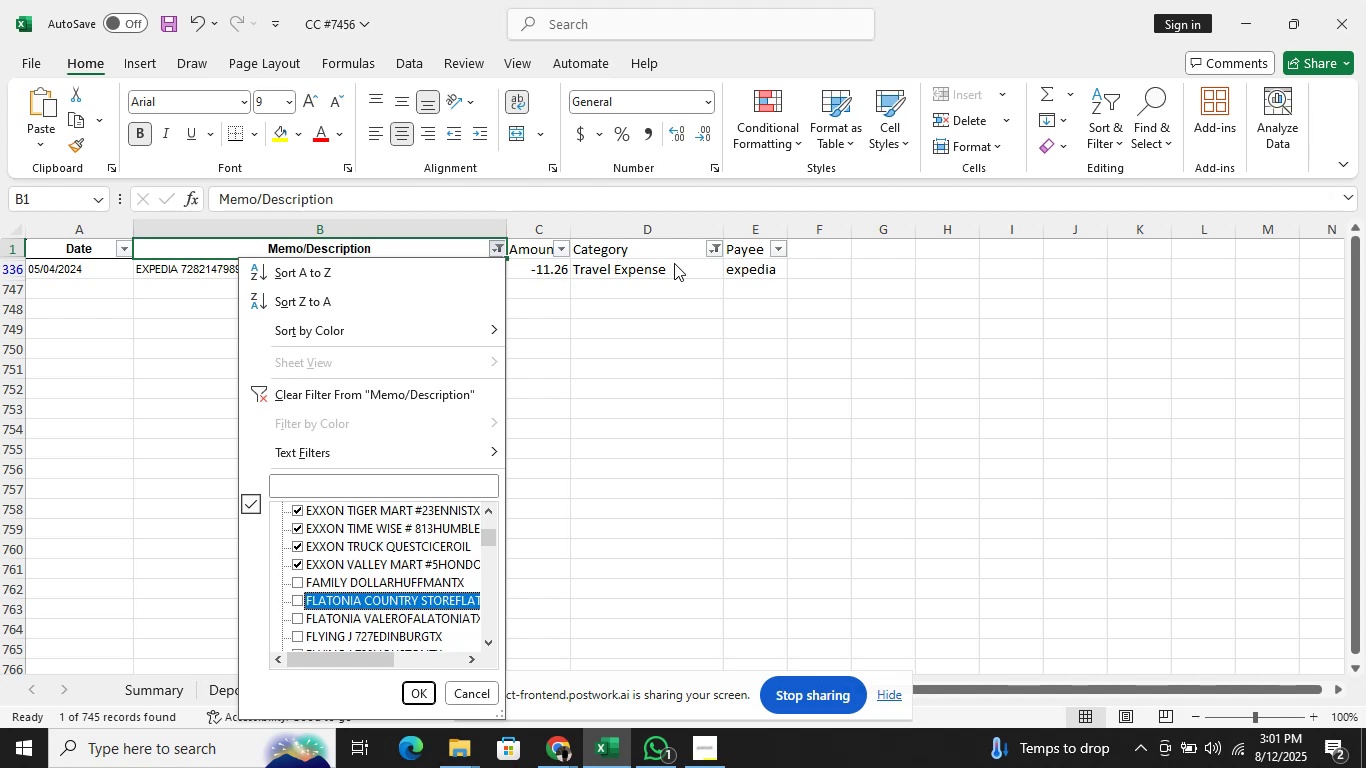 
key(ArrowUp)
 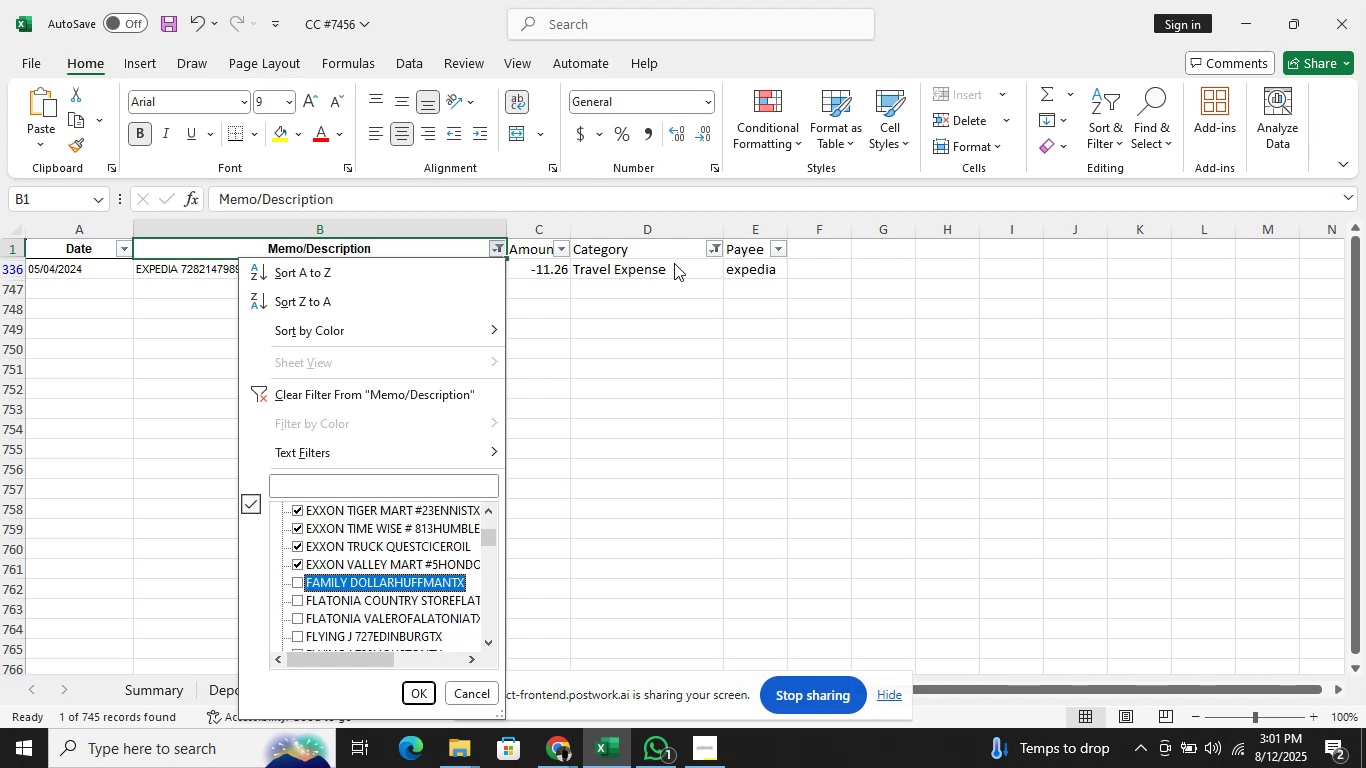 
key(ArrowUp)
 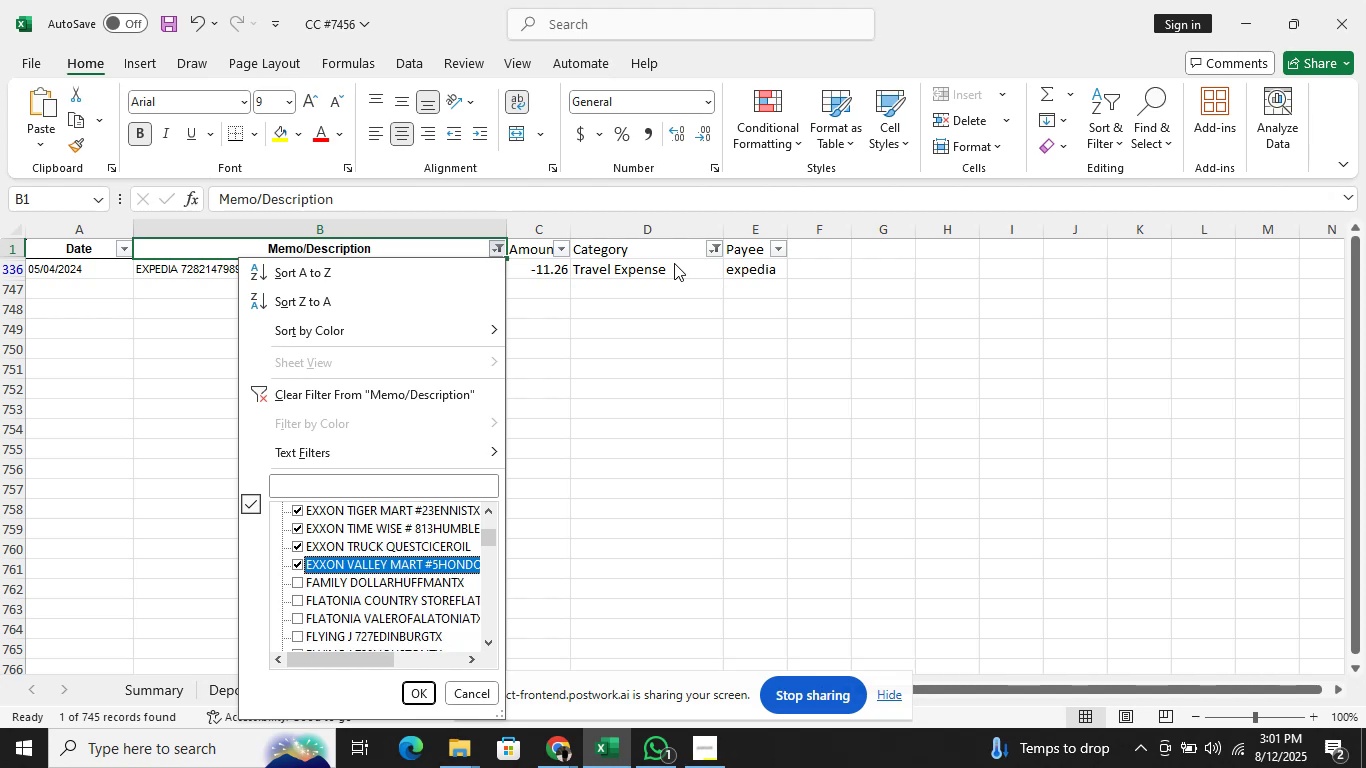 
key(ArrowUp)
 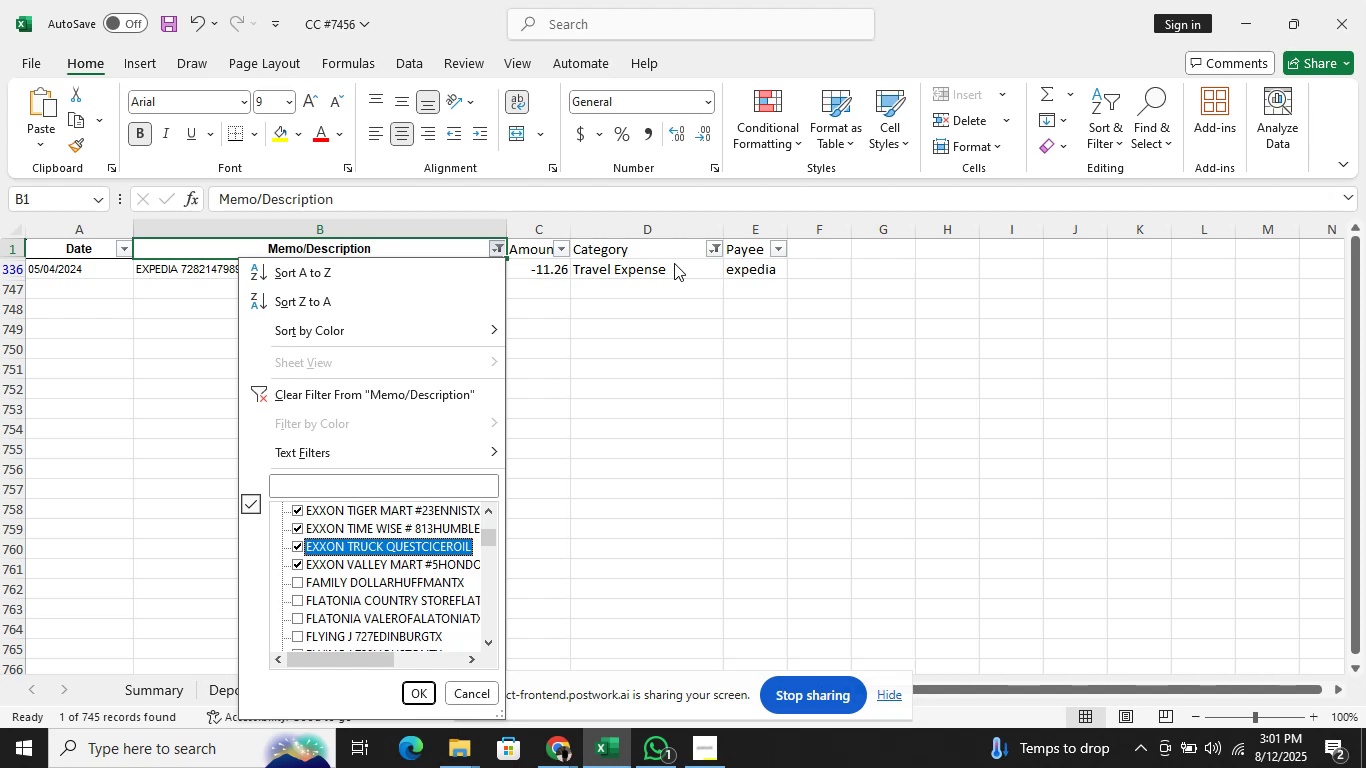 
key(Enter)
 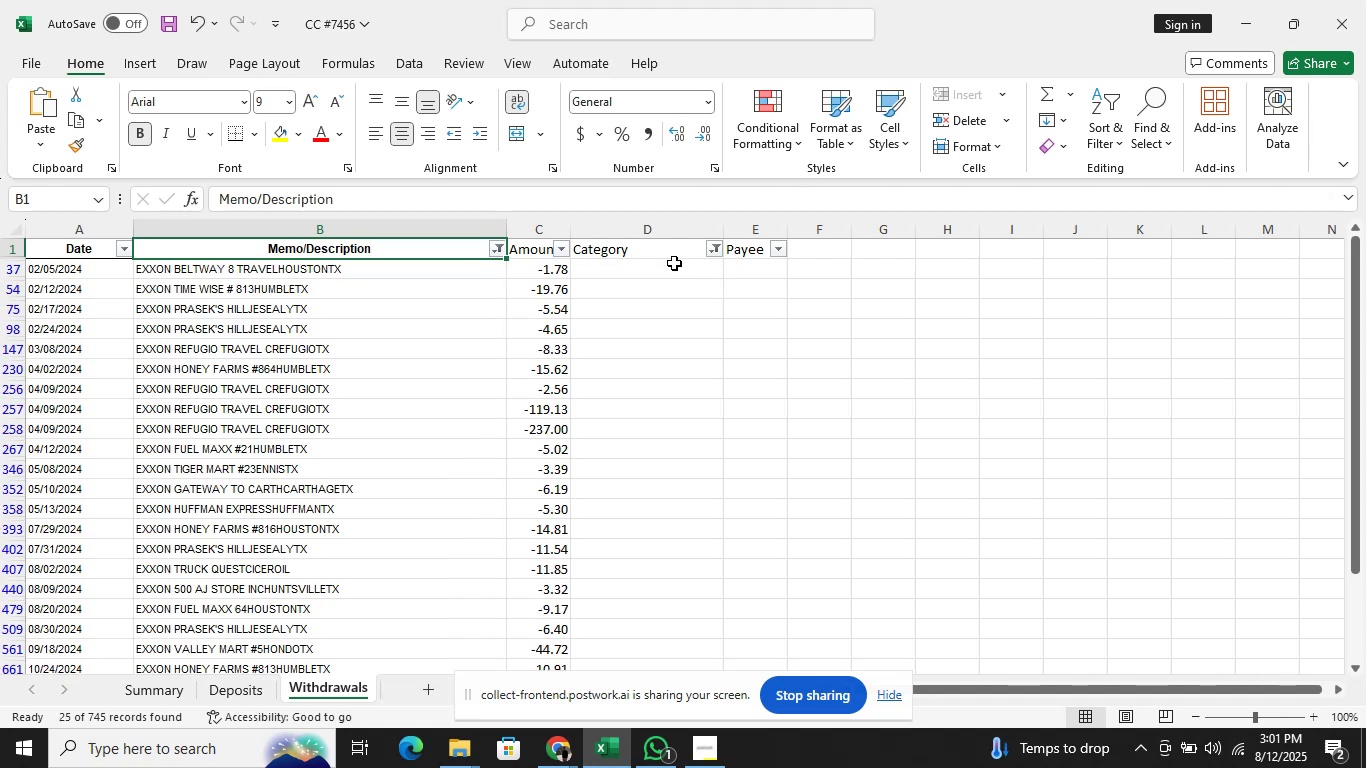 
hold_key(key=ArrowDown, duration=1.51)
 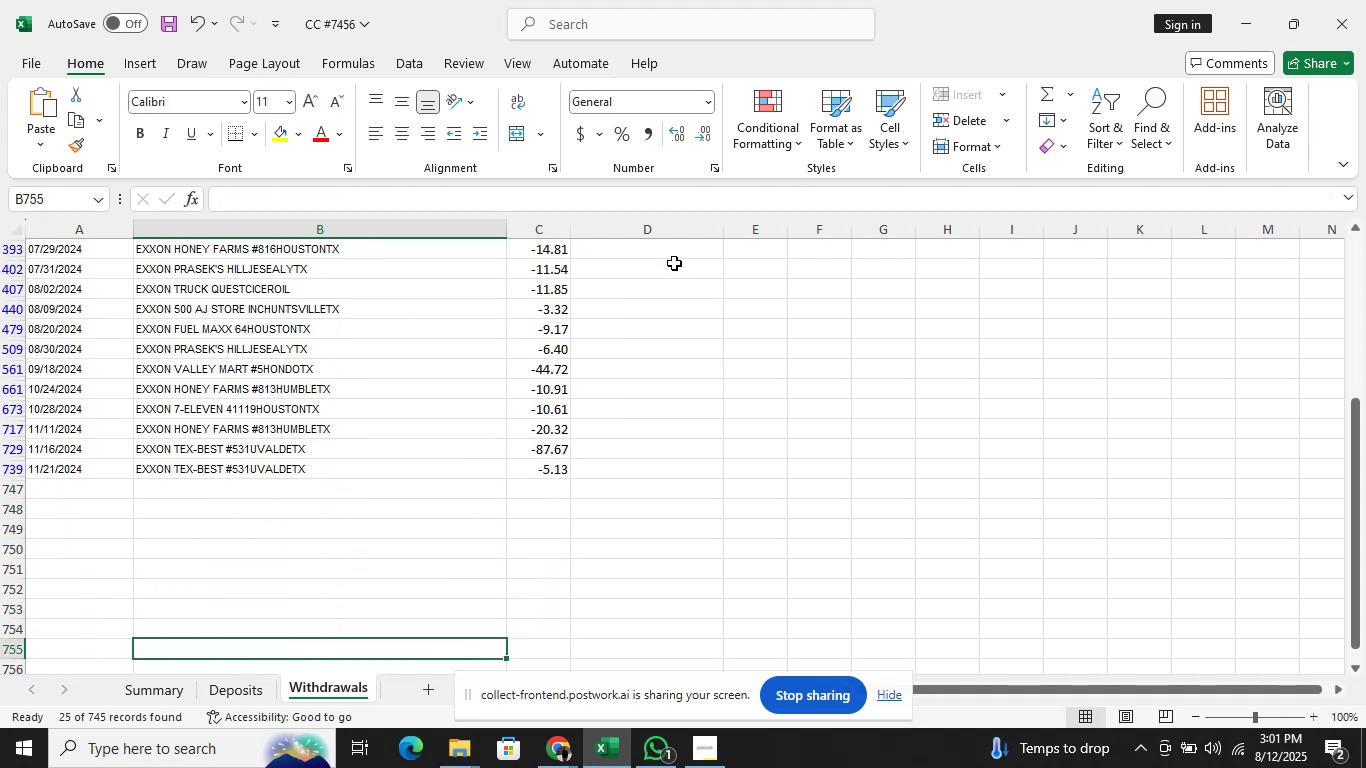 
hold_key(key=ArrowDown, duration=0.4)
 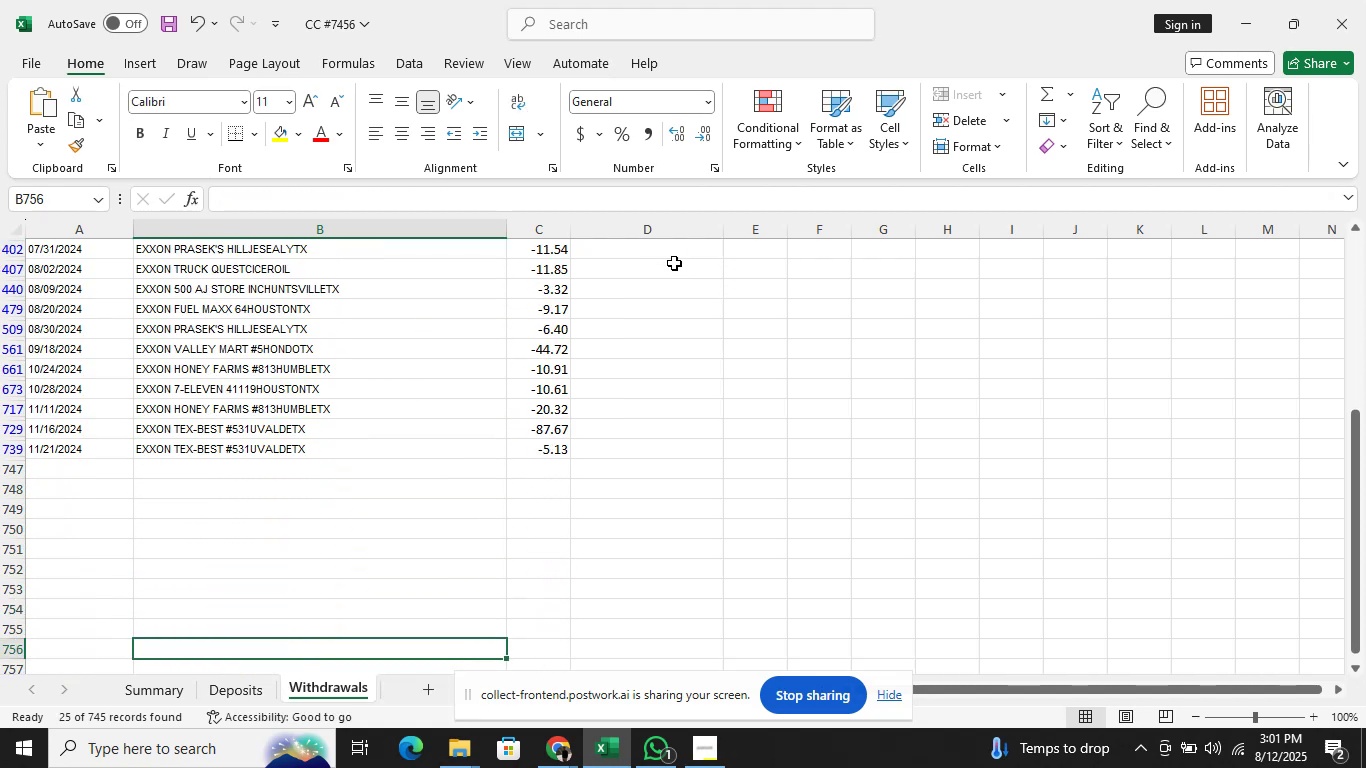 
hold_key(key=ArrowUp, duration=1.54)
 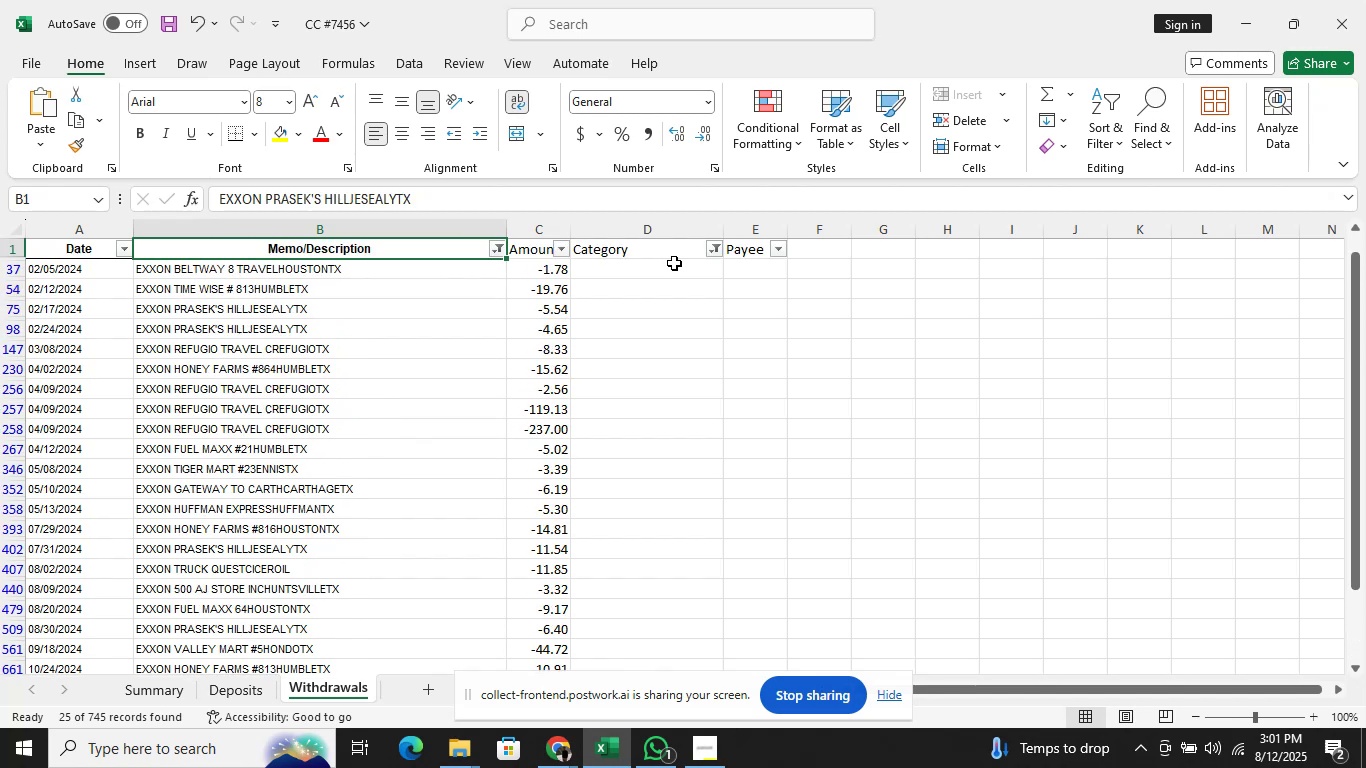 
hold_key(key=ArrowUp, duration=0.72)
 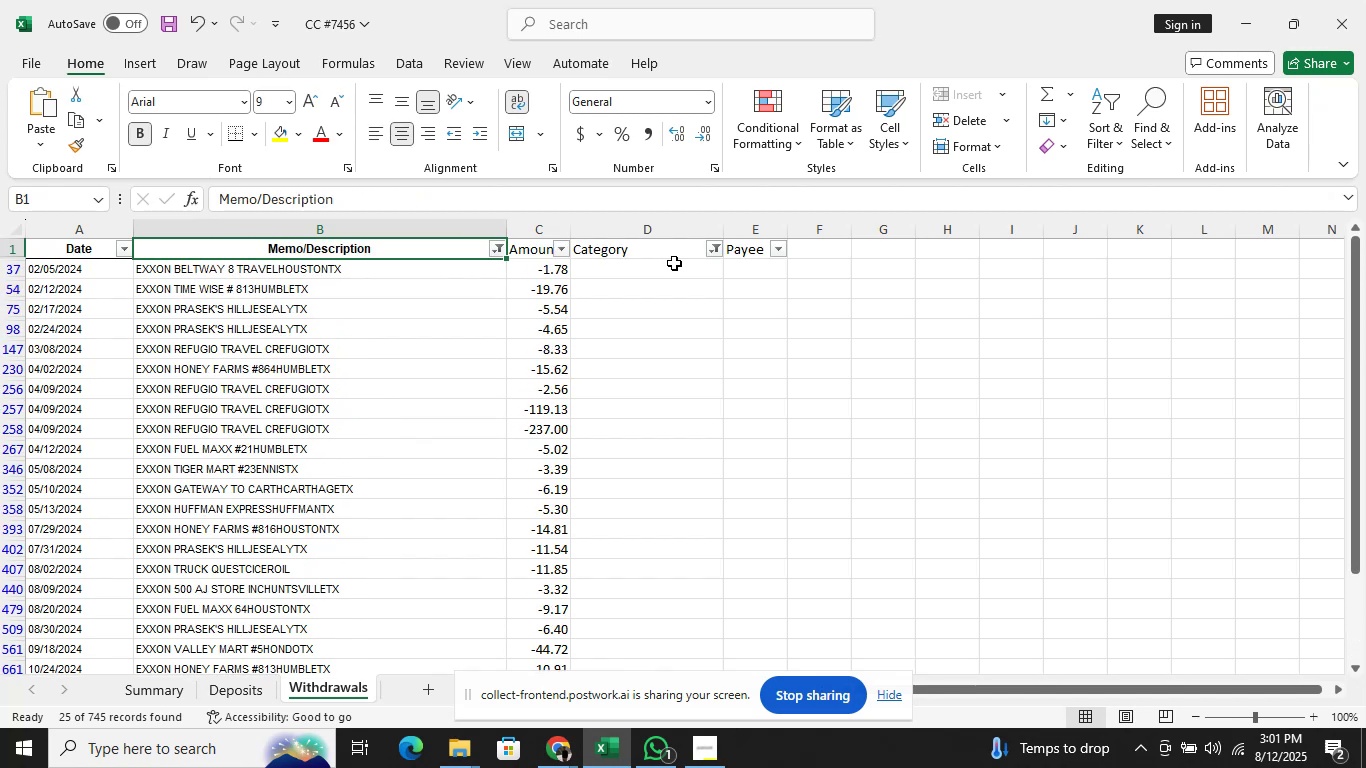 
key(ArrowDown)
 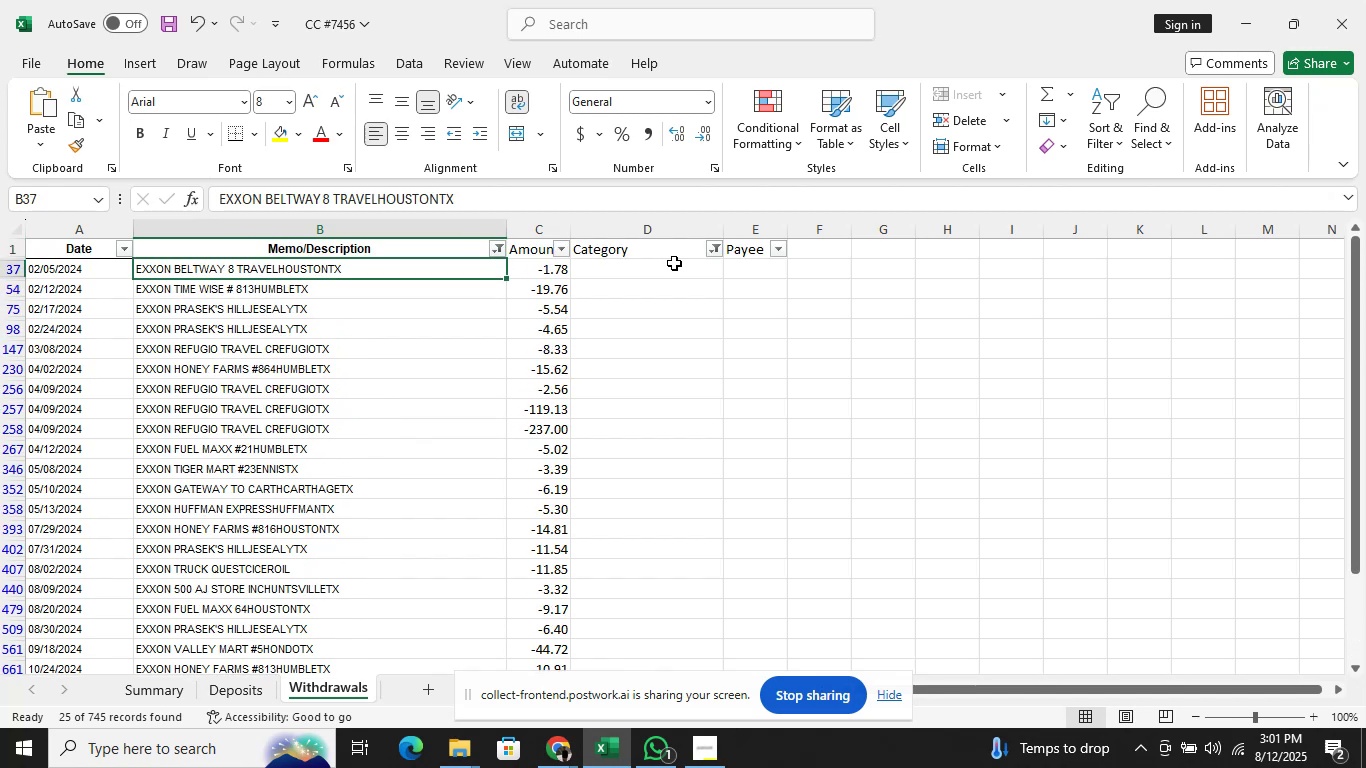 
key(Control+Shift+ControlLeft)
 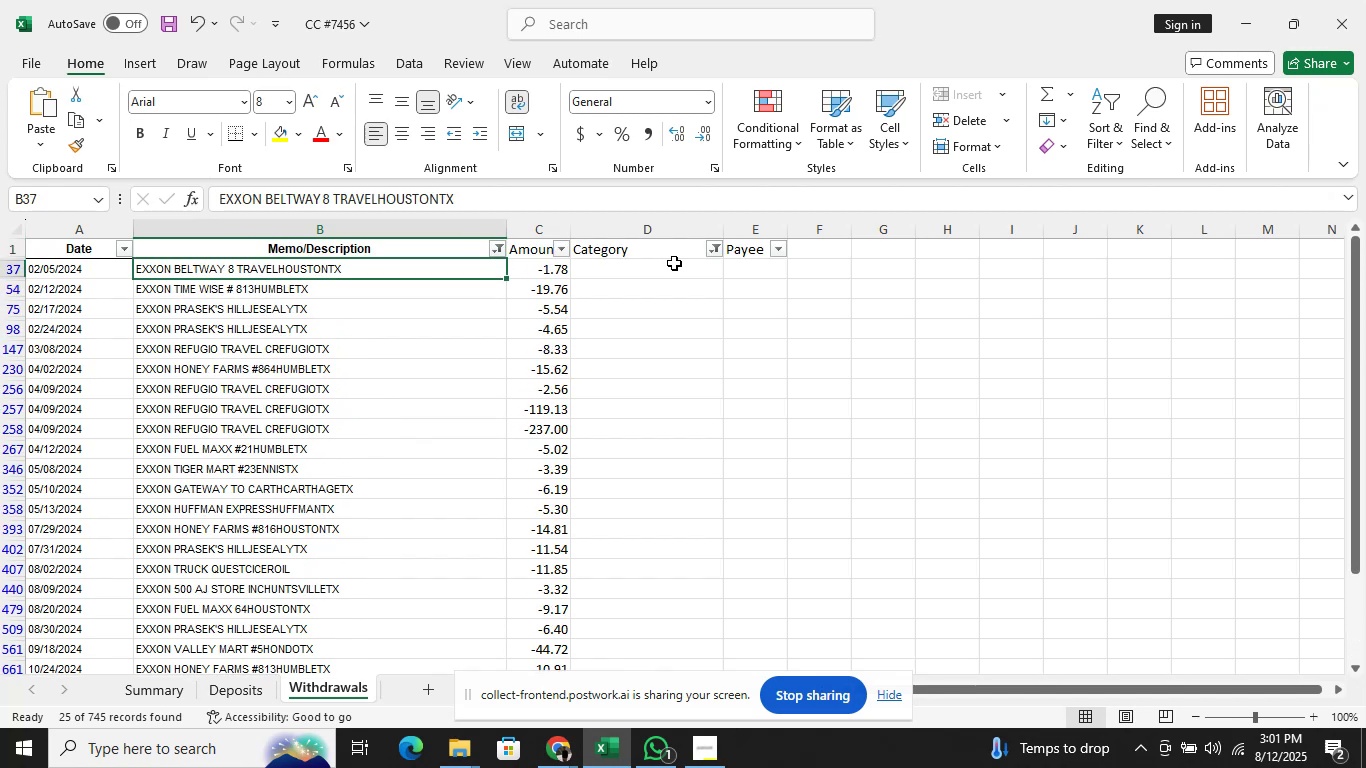 
key(Control+Shift+ArrowDown)
 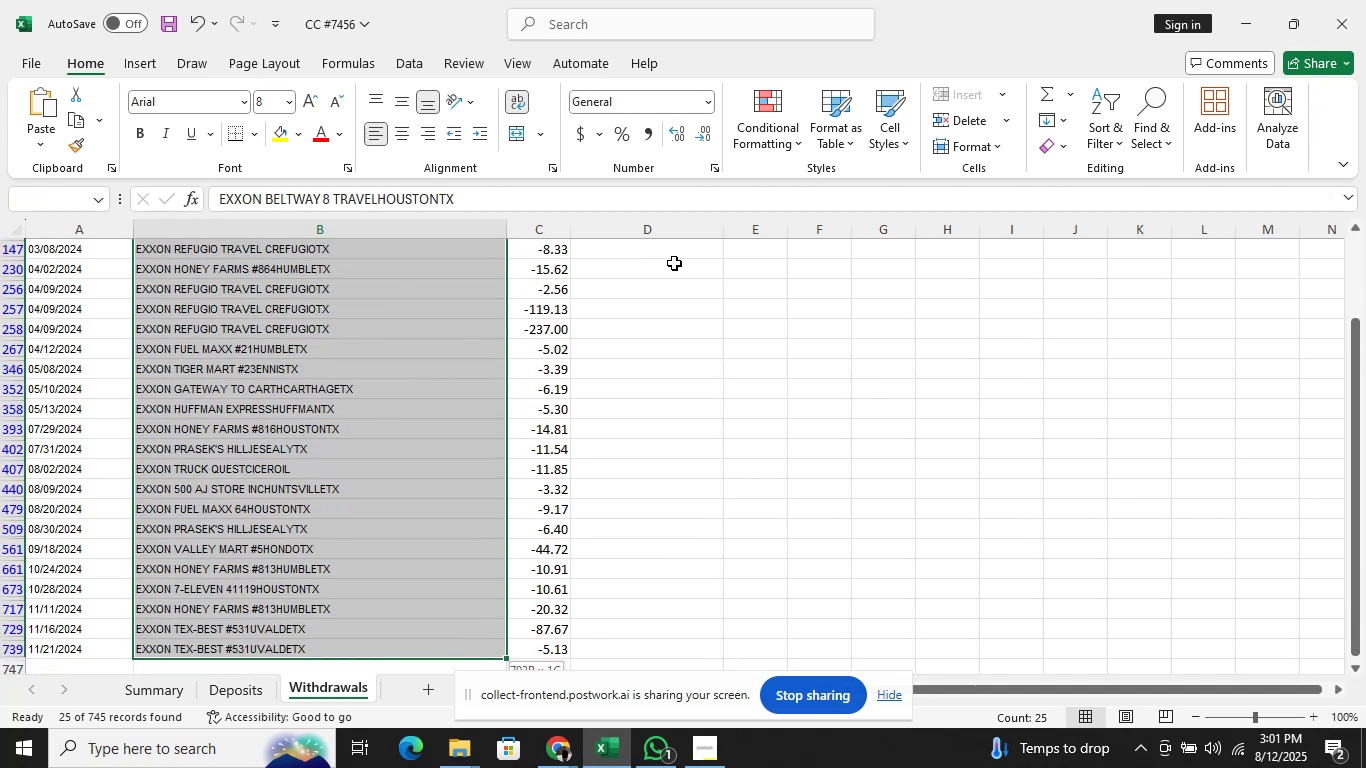 
key(ArrowUp)
 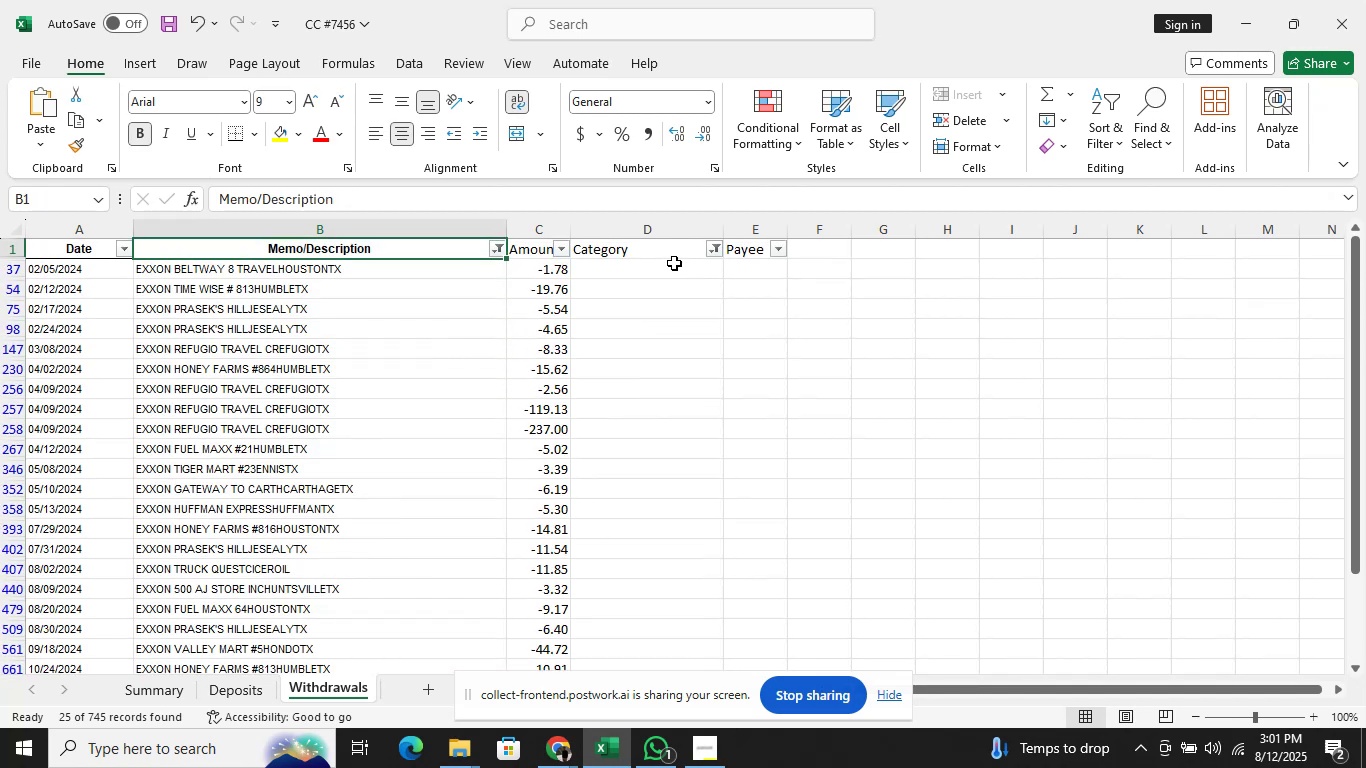 
key(ArrowDown)
 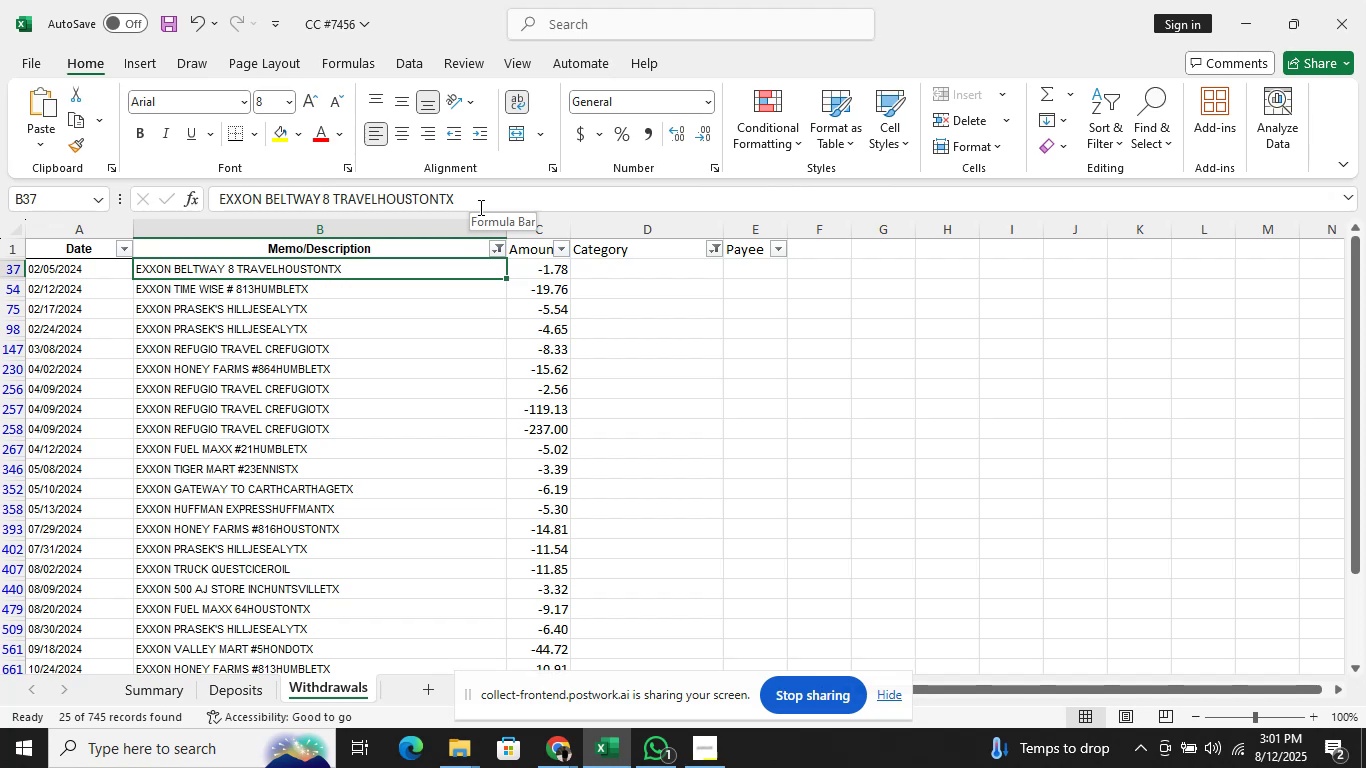 
wait(16.45)
 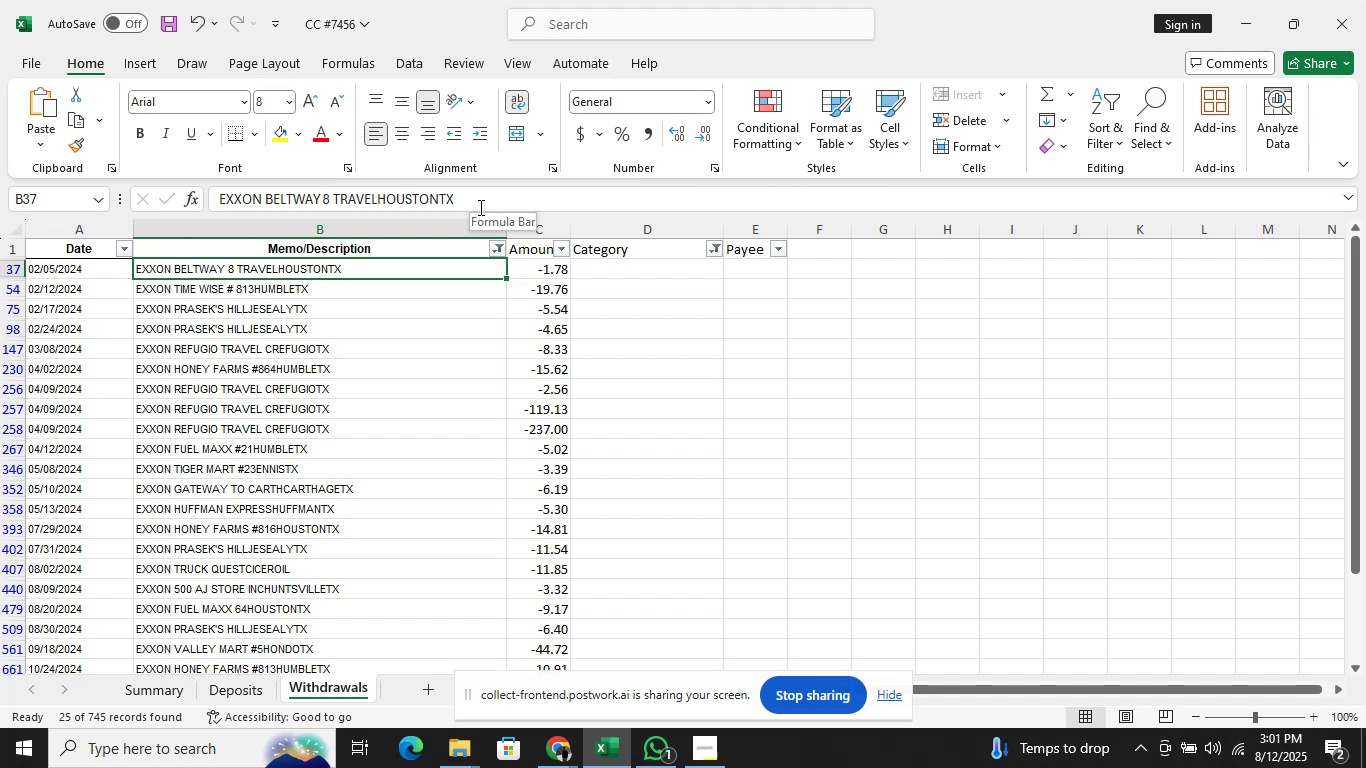 
left_click([479, 207])
 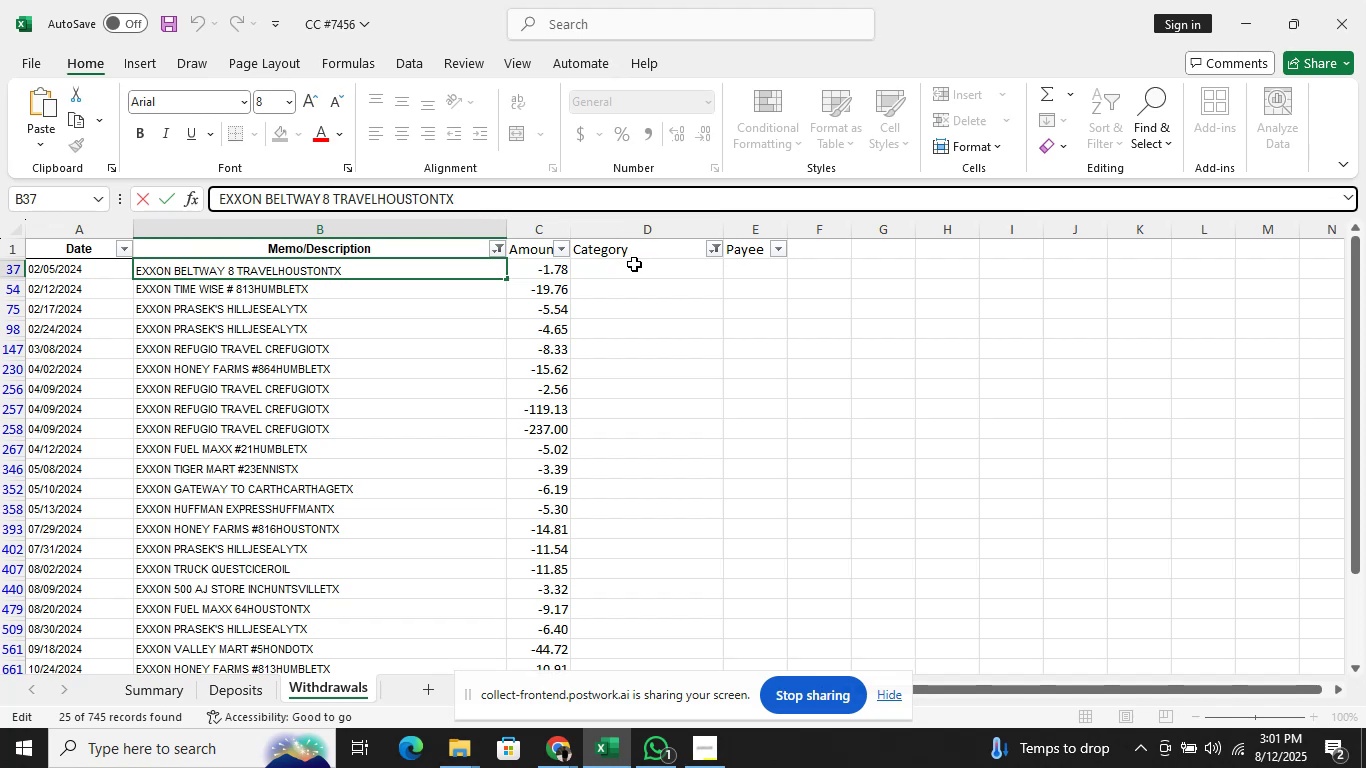 
scroll: coordinate [586, 268], scroll_direction: down, amount: 1.0
 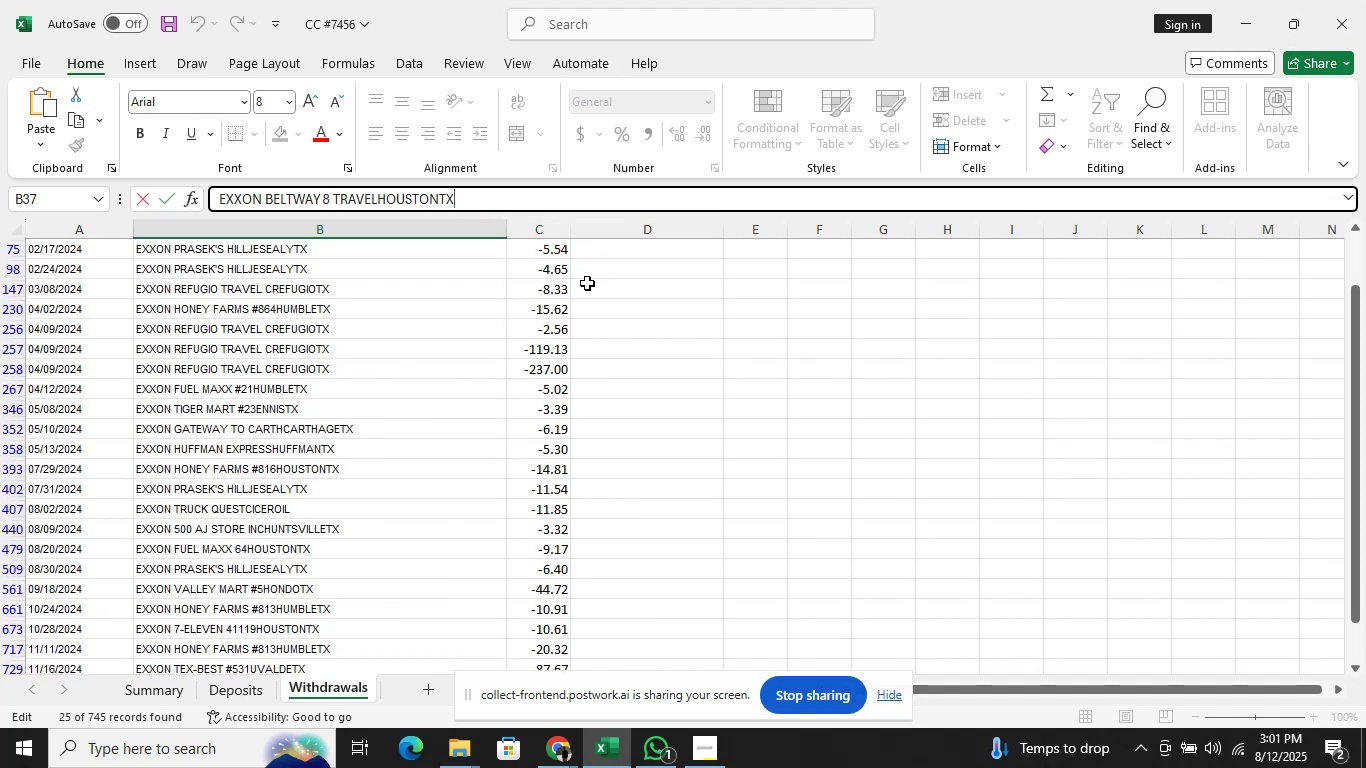 
scroll: coordinate [587, 283], scroll_direction: up, amount: 1.0
 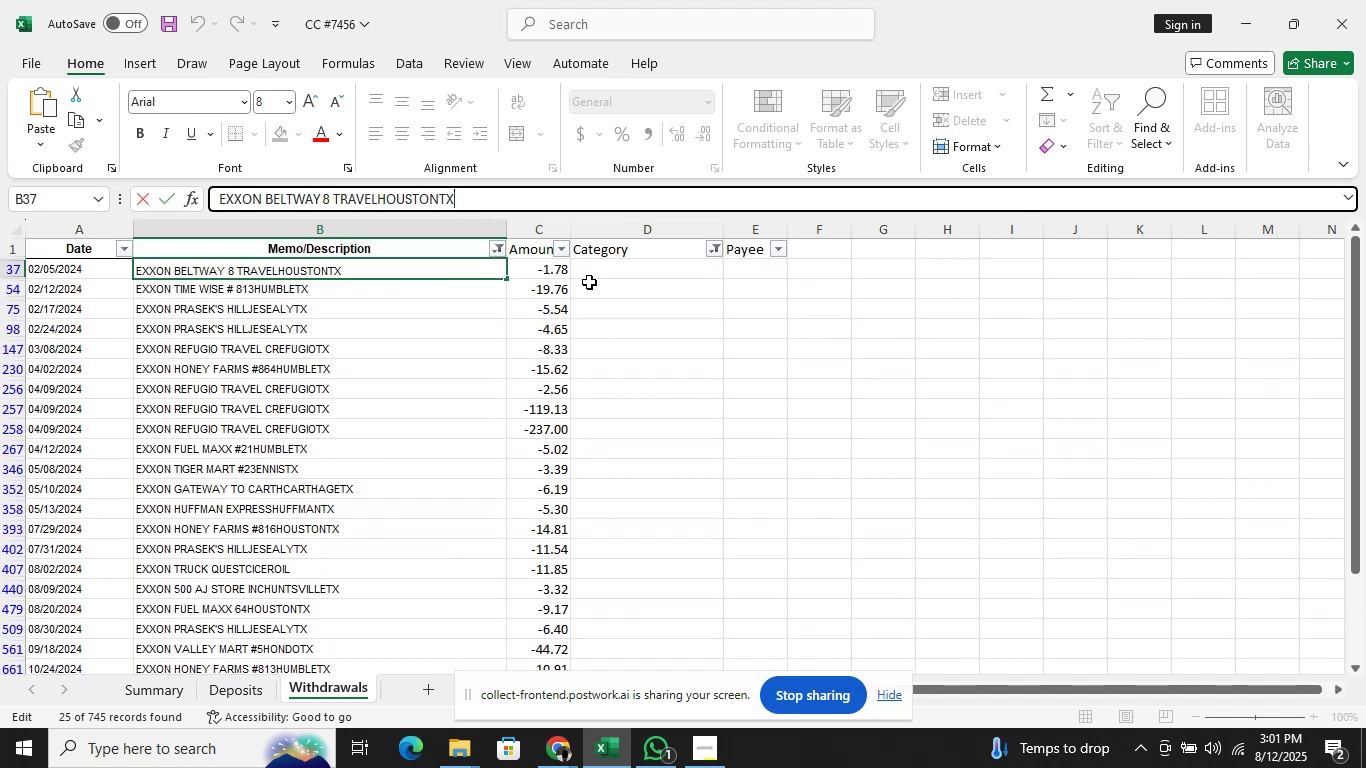 
left_click([596, 271])
 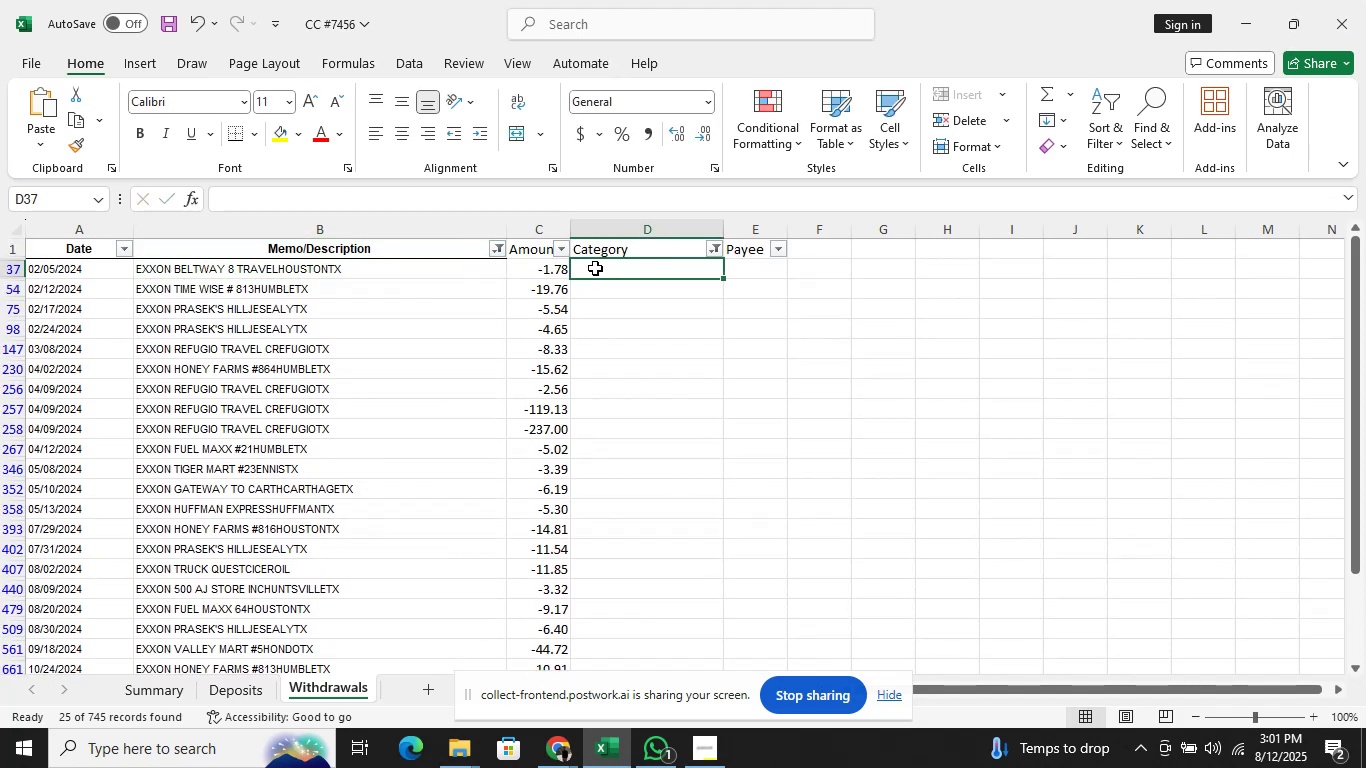 
type(tra)
 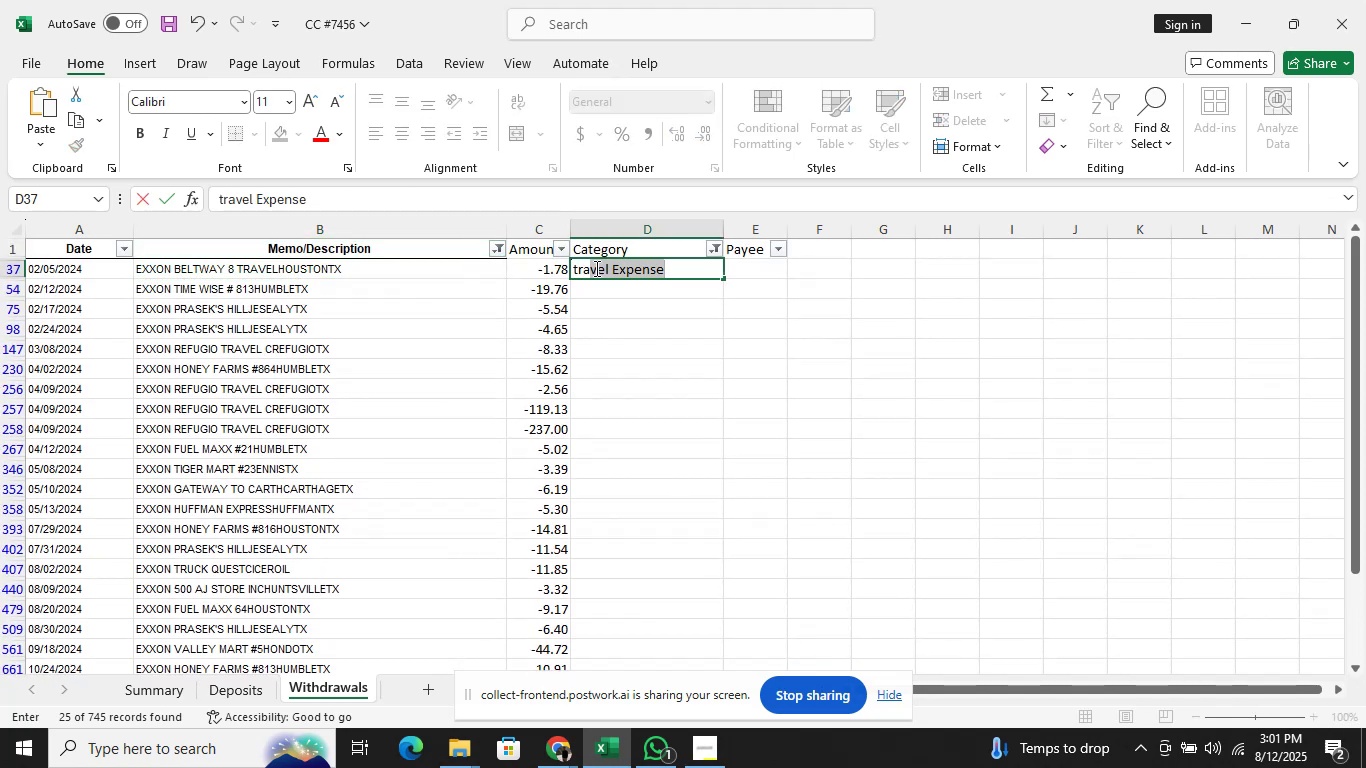 
key(Enter)
 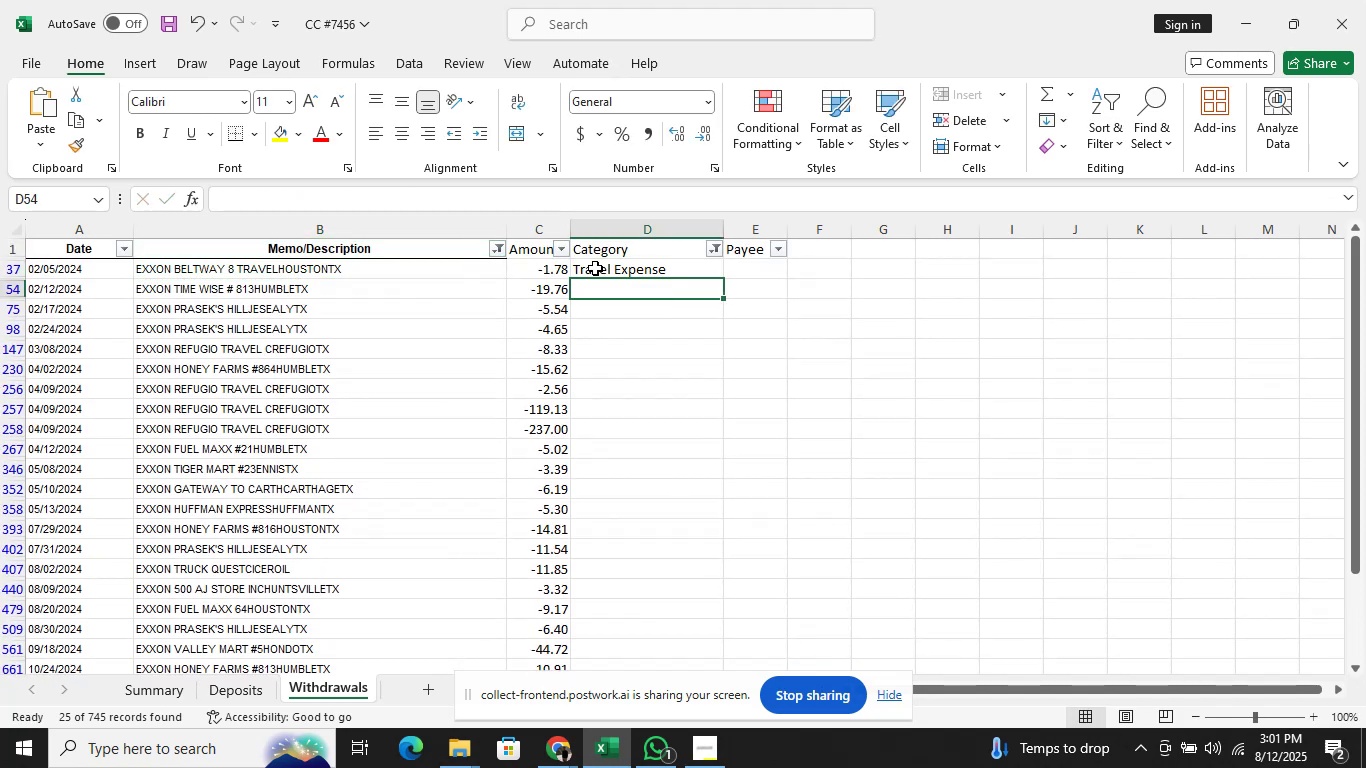 
key(ArrowUp)
 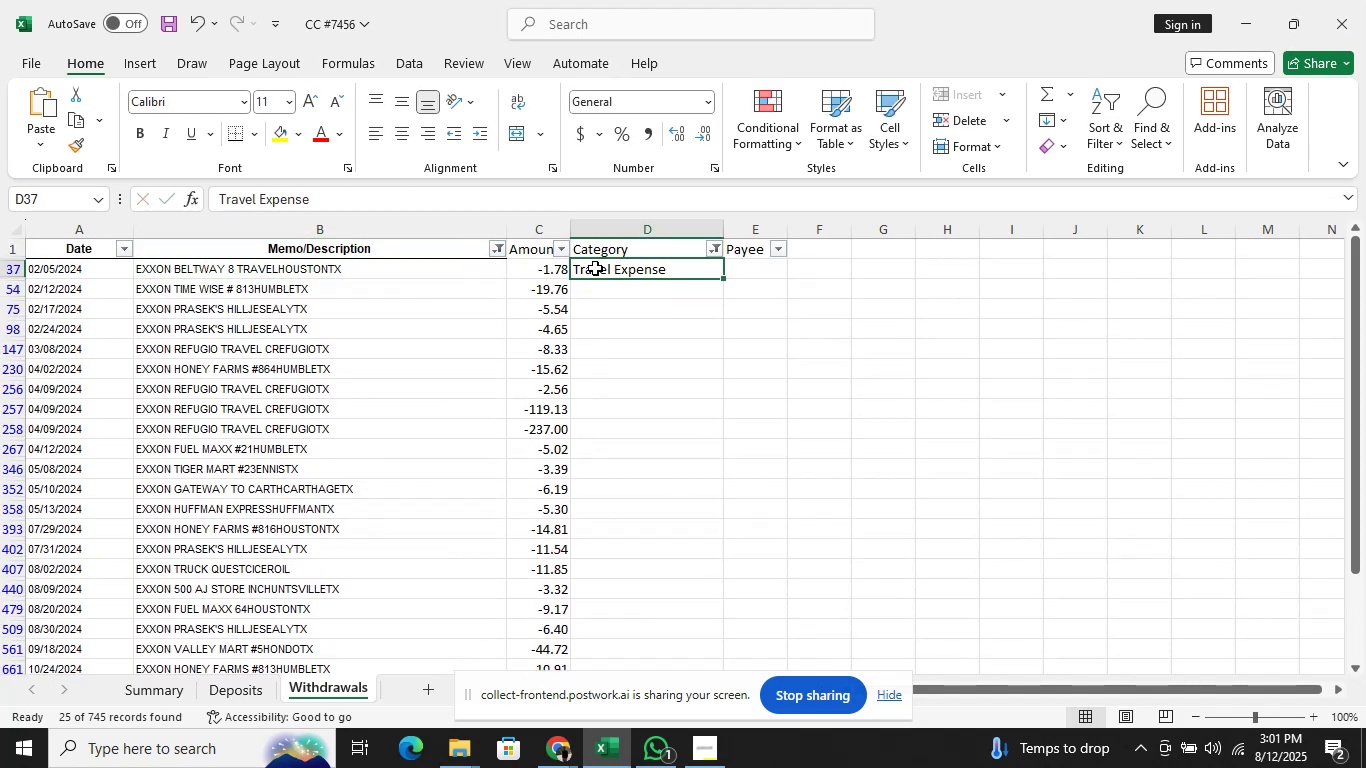 
key(ArrowRight)
 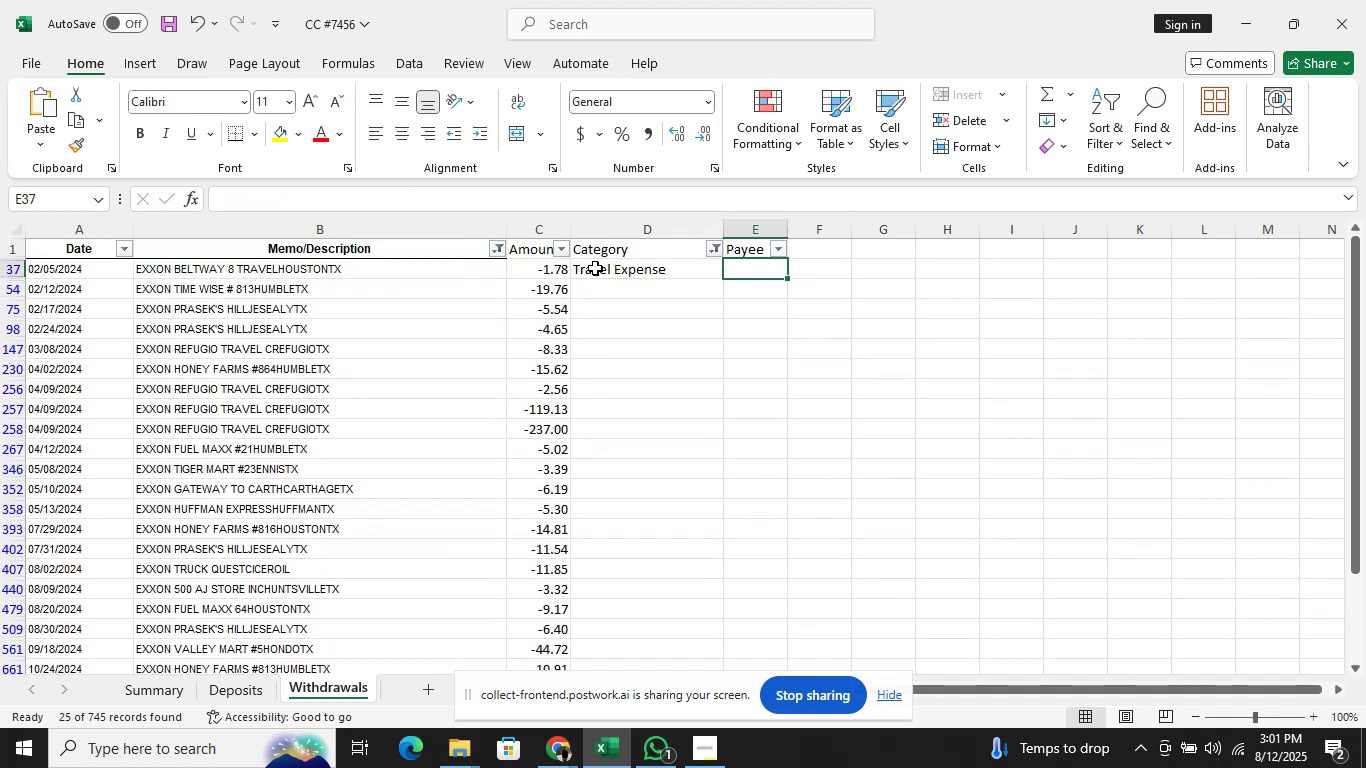 
type(Exxon)
 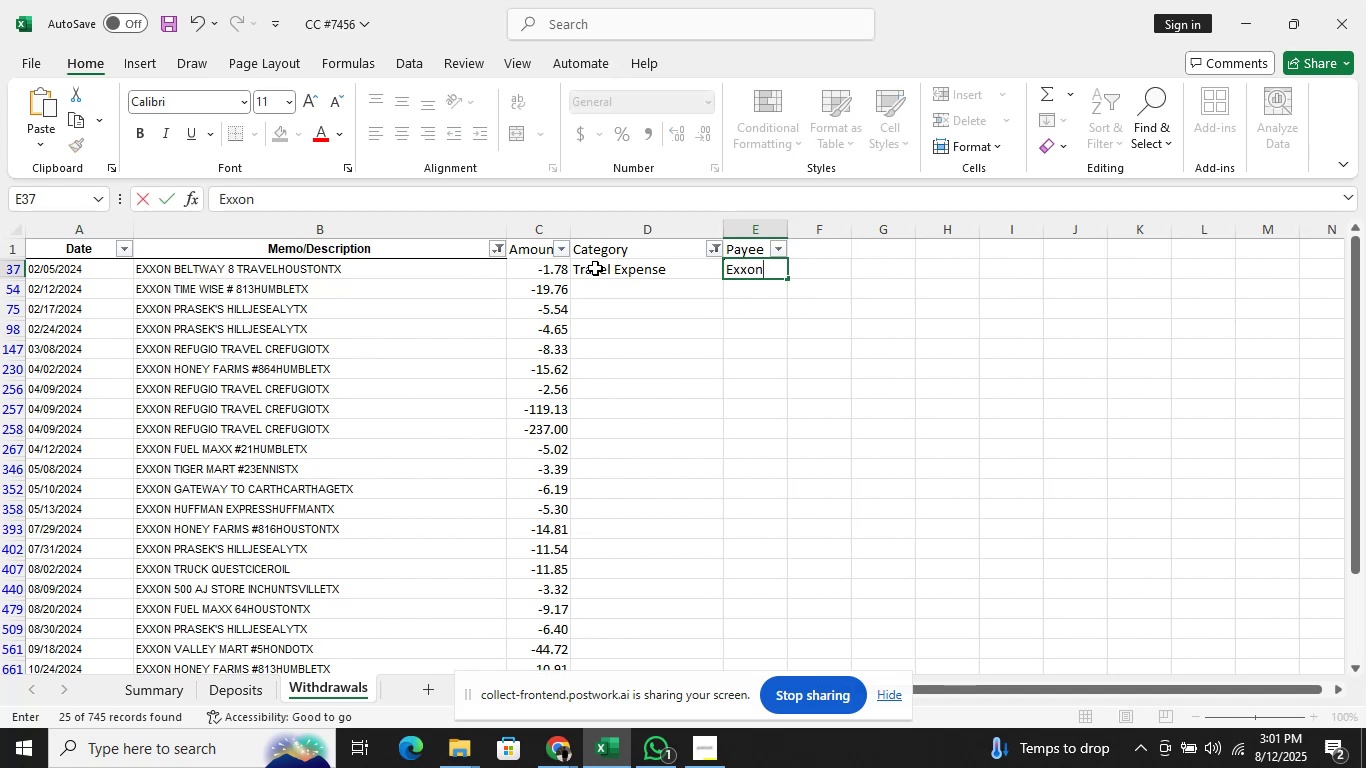 
key(Enter)
 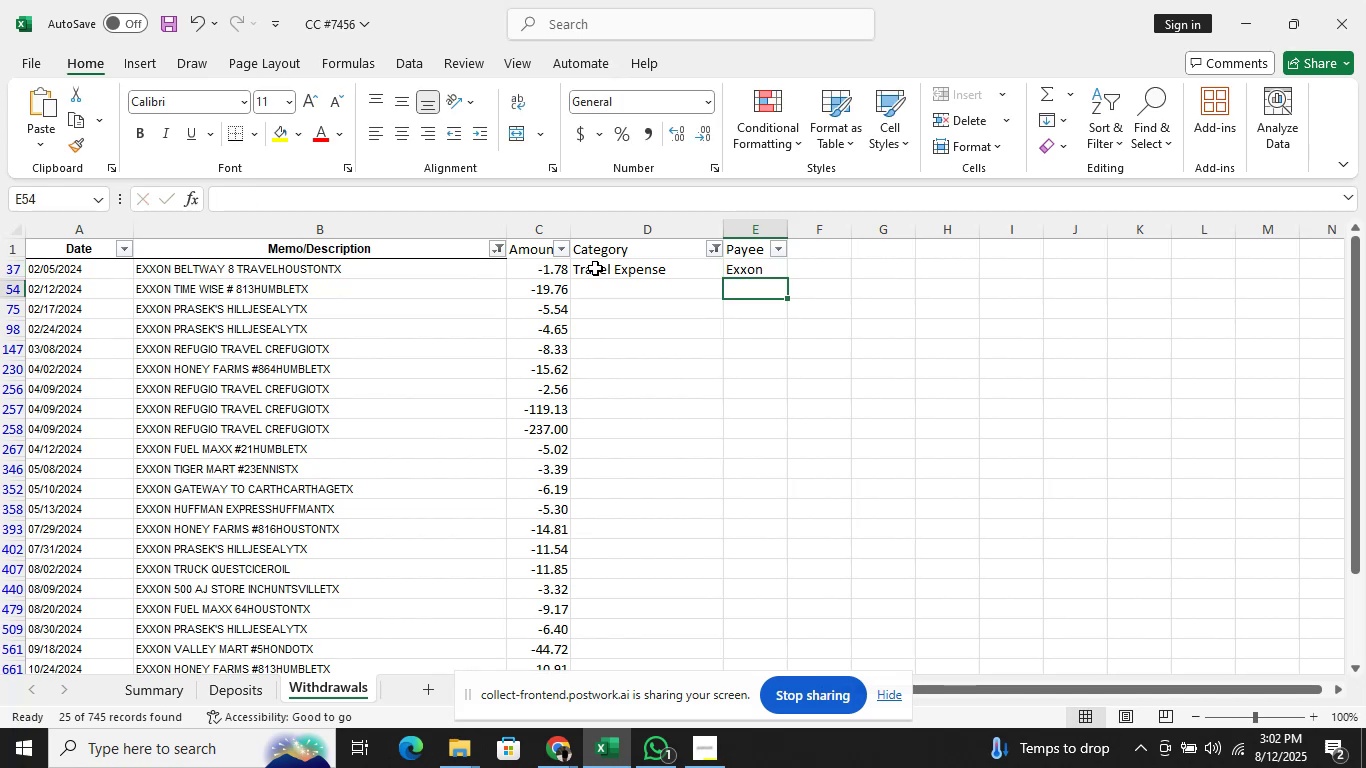 
key(ArrowUp)
 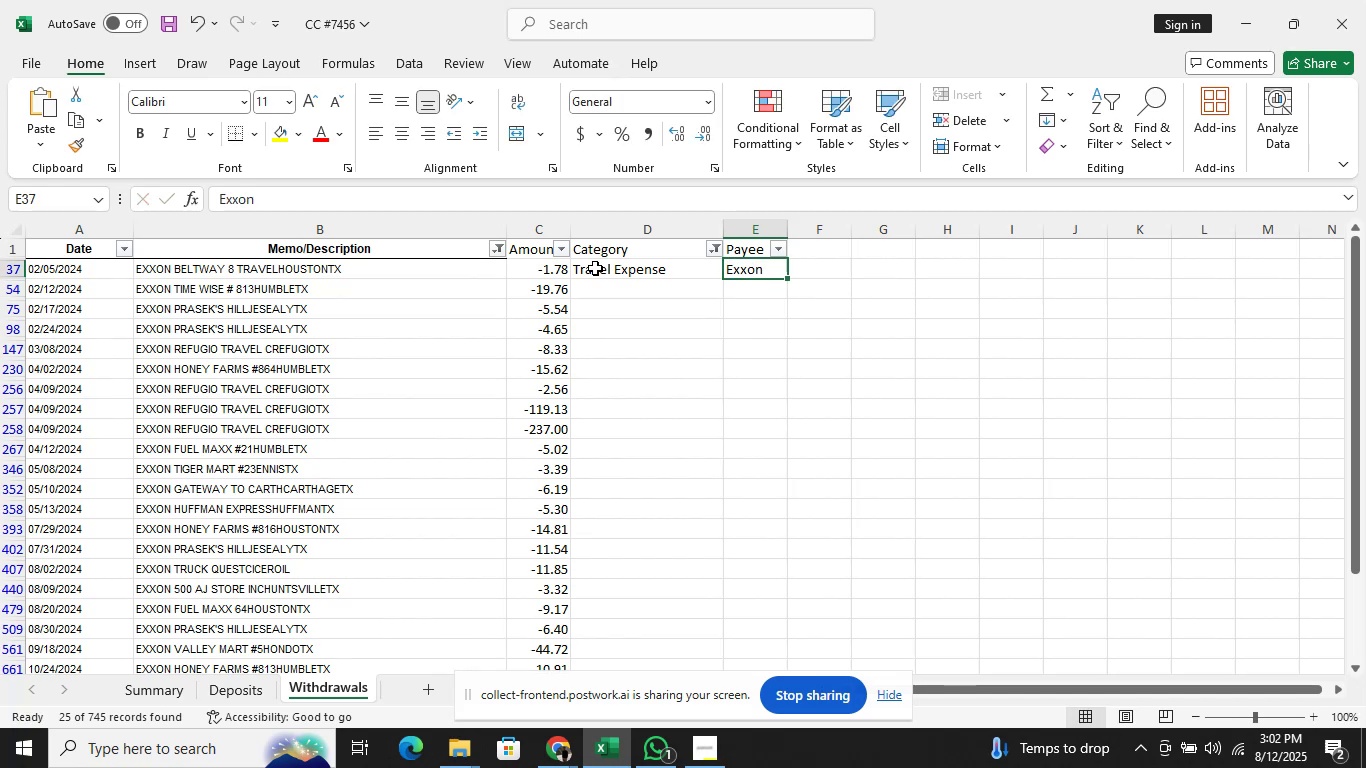 
key(ArrowLeft)
 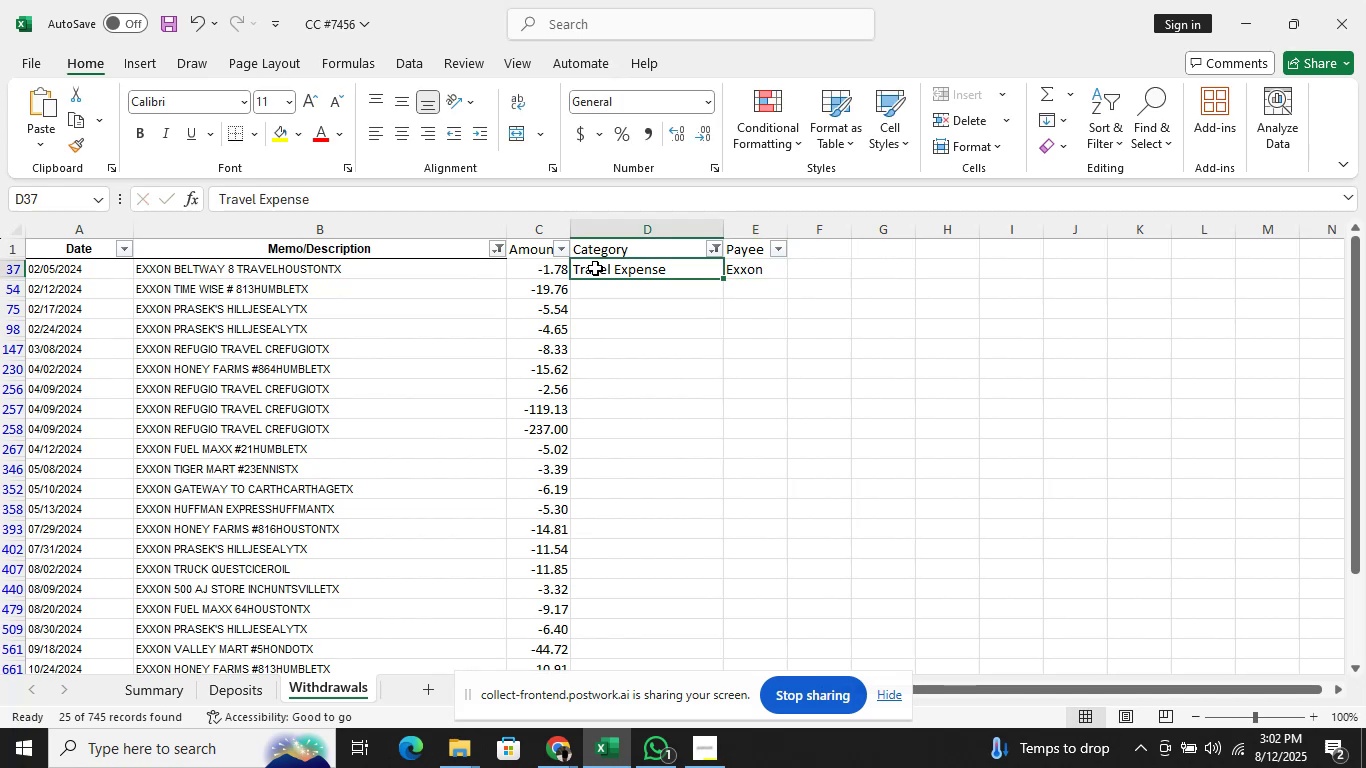 
key(Shift+ArrowRight)
 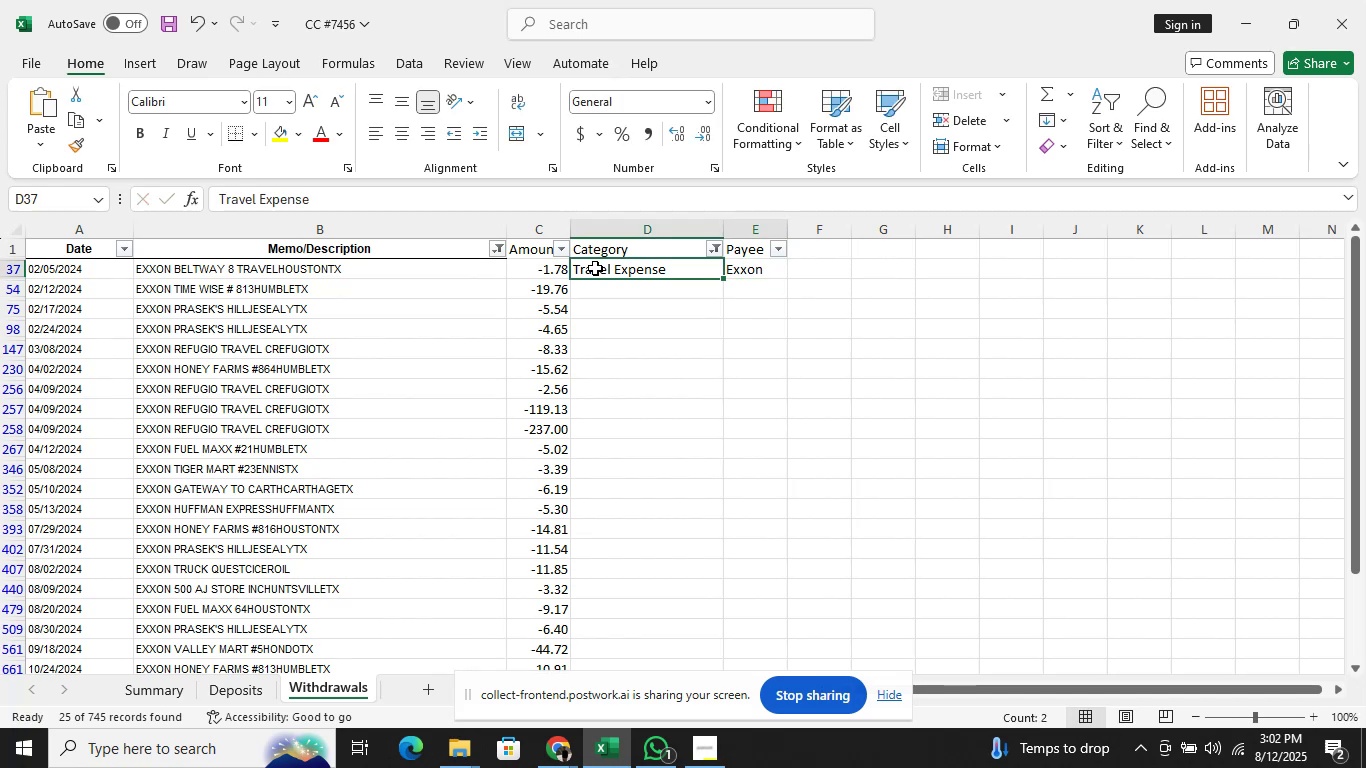 
hold_key(key=ArrowDown, duration=1.45)
 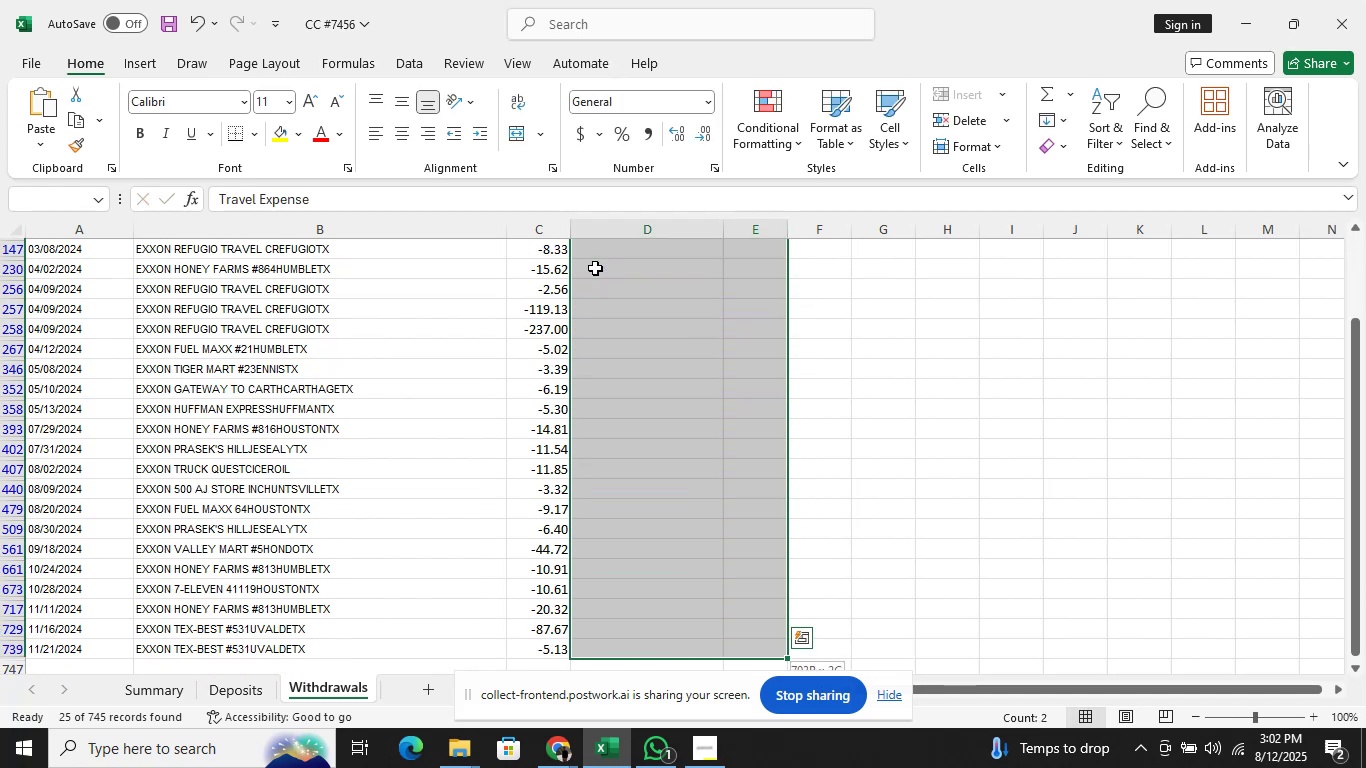 
key(Control+D)
 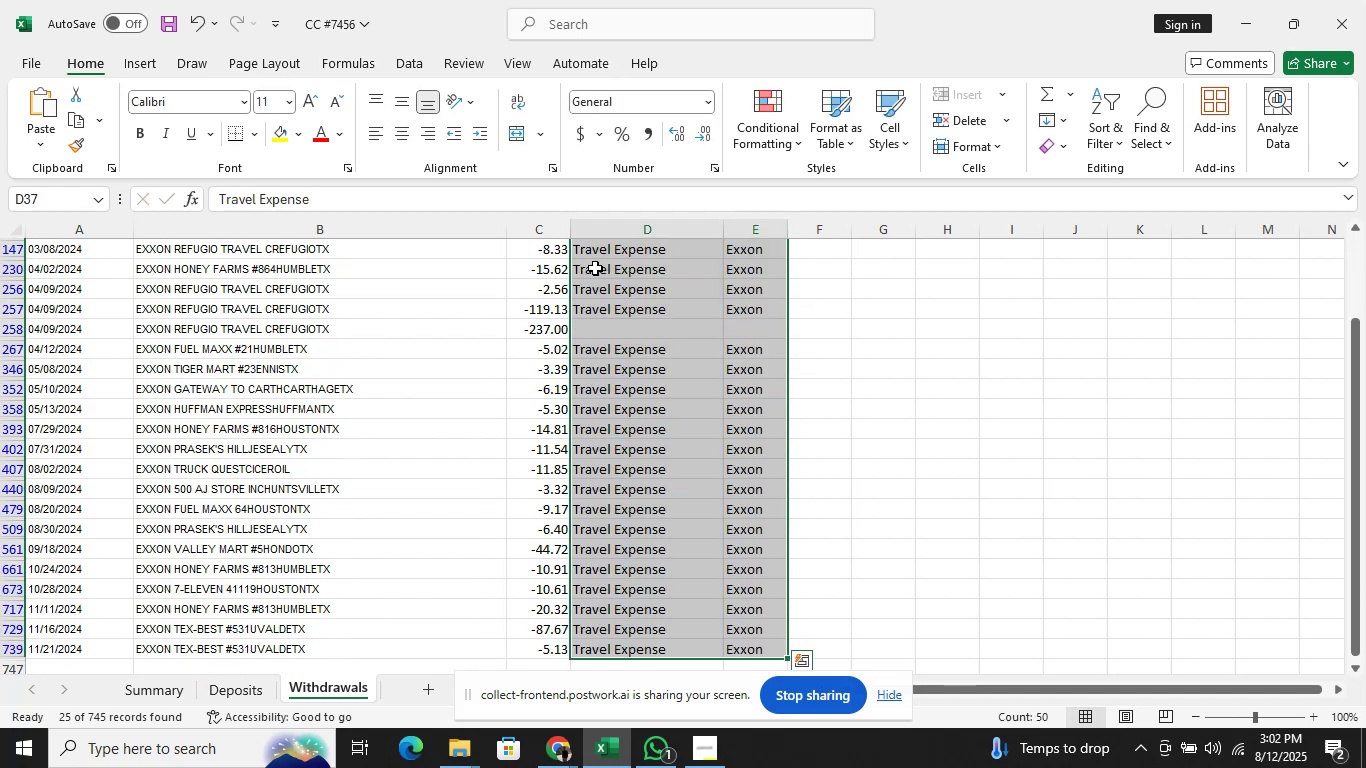 
key(ArrowDown)
 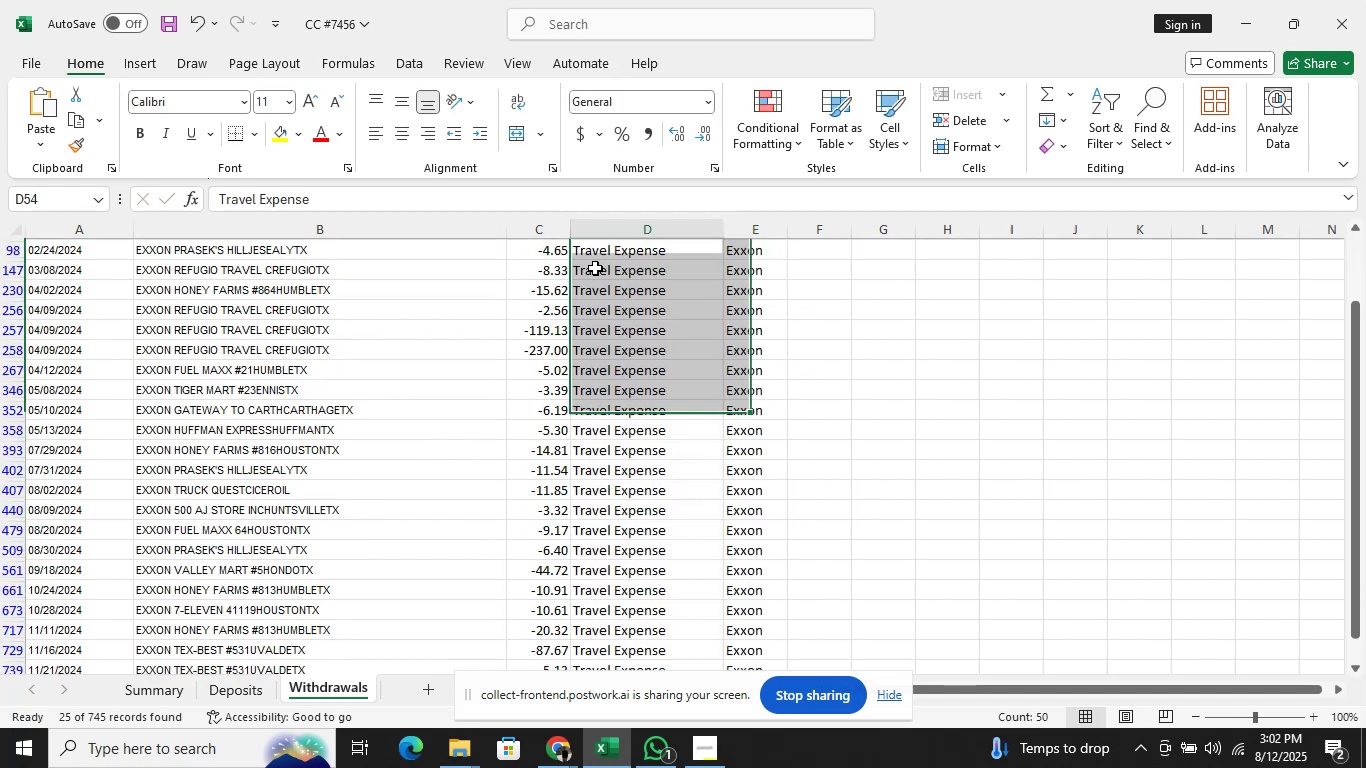 
key(ArrowDown)
 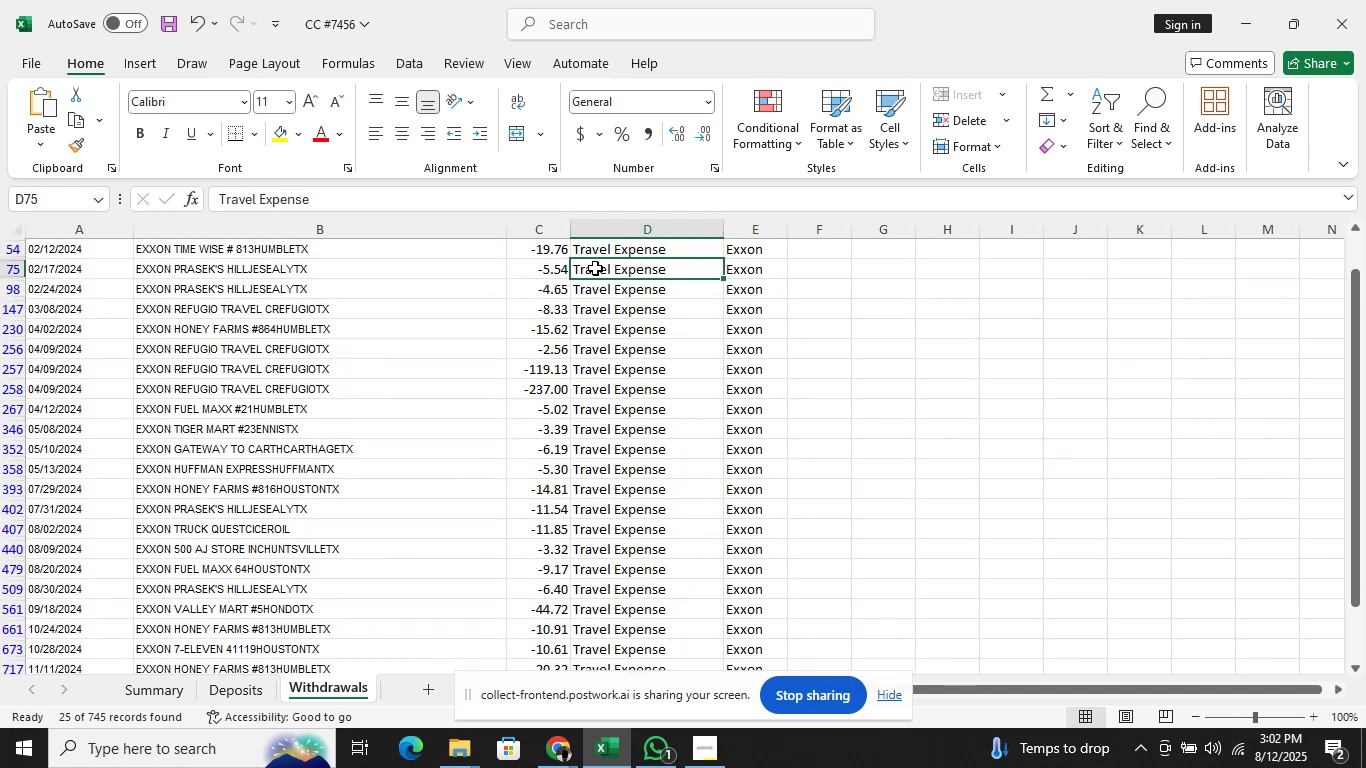 
key(ArrowDown)
 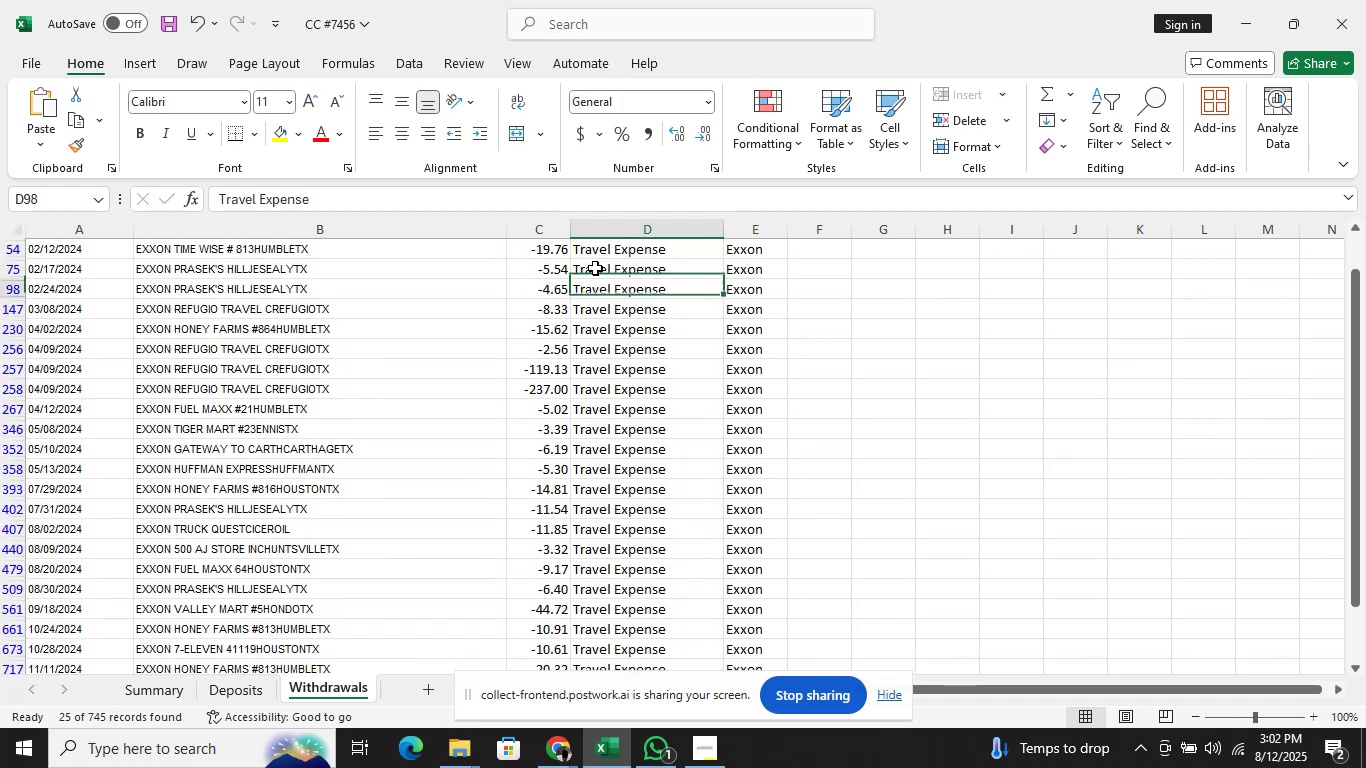 
key(ArrowDown)
 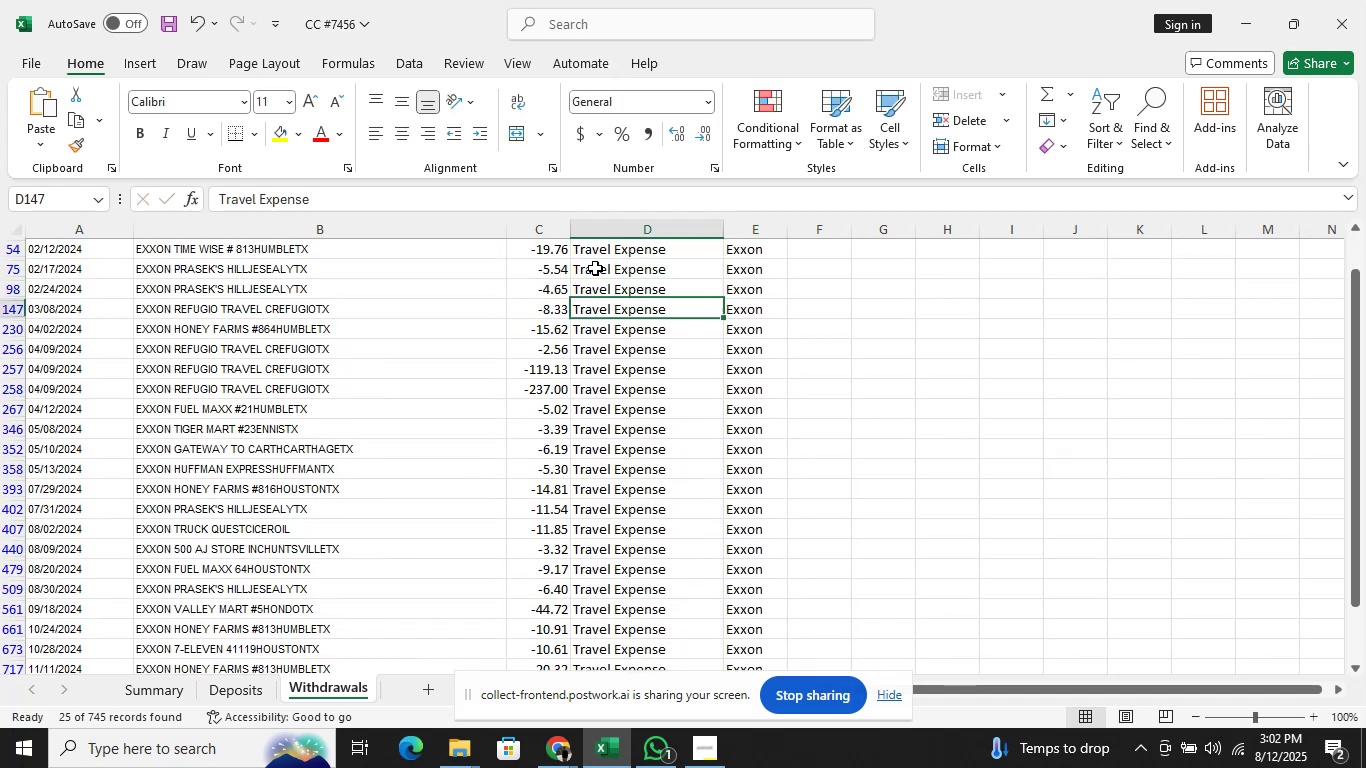 
key(ArrowUp)
 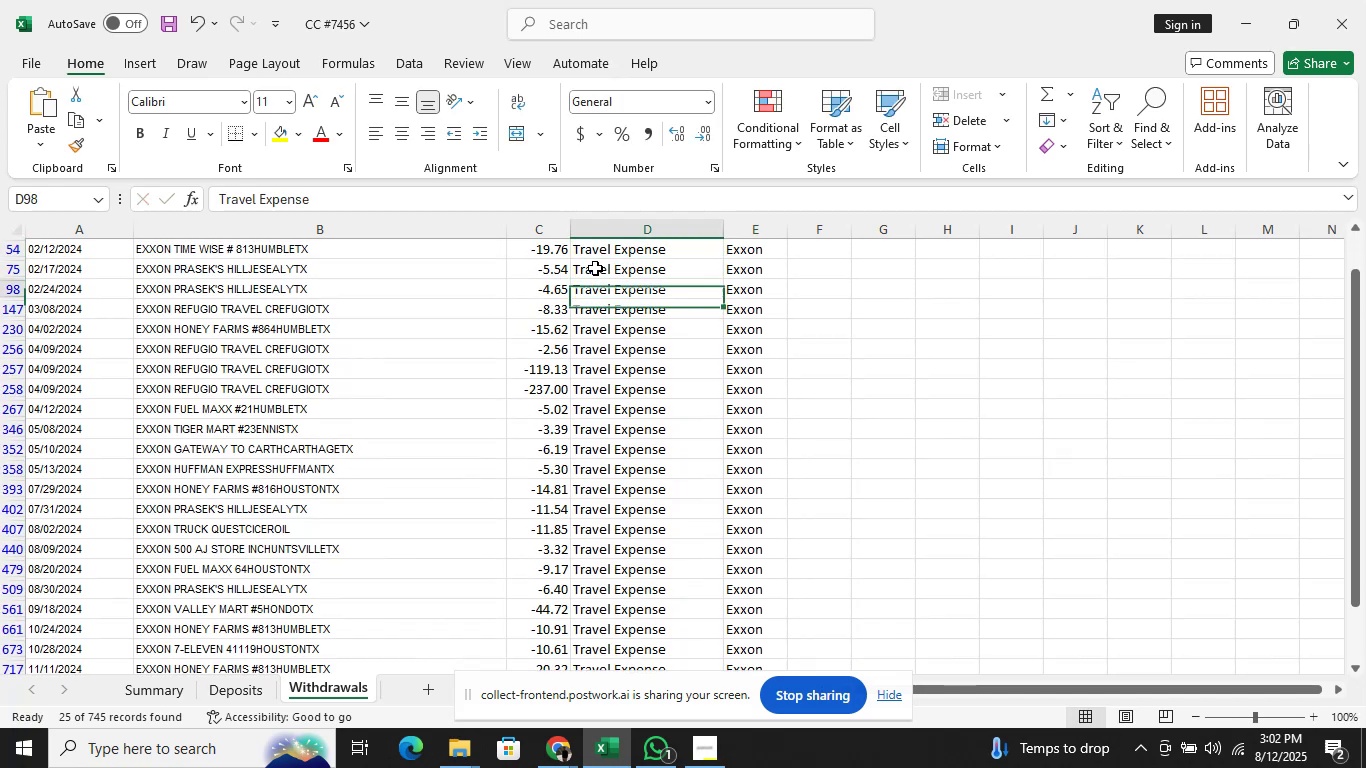 
key(ArrowUp)
 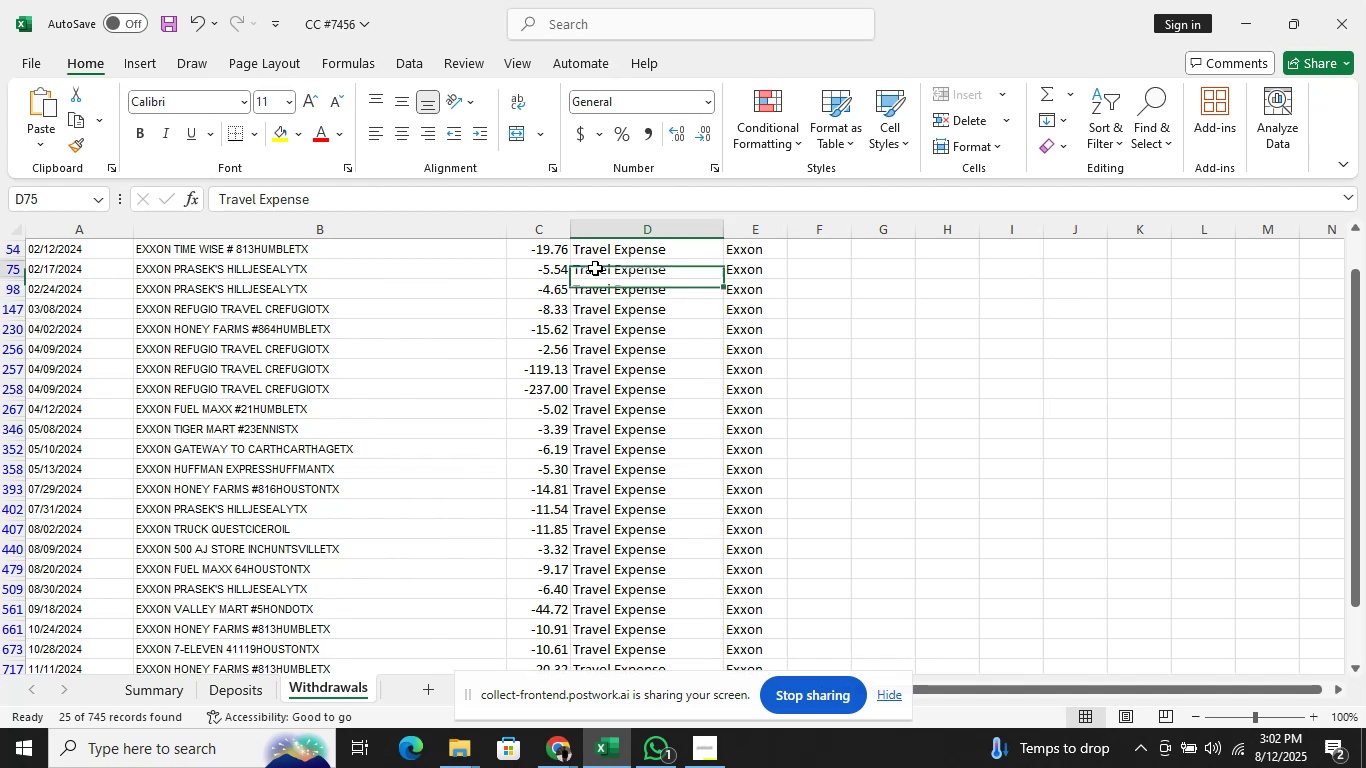 
key(ArrowUp)
 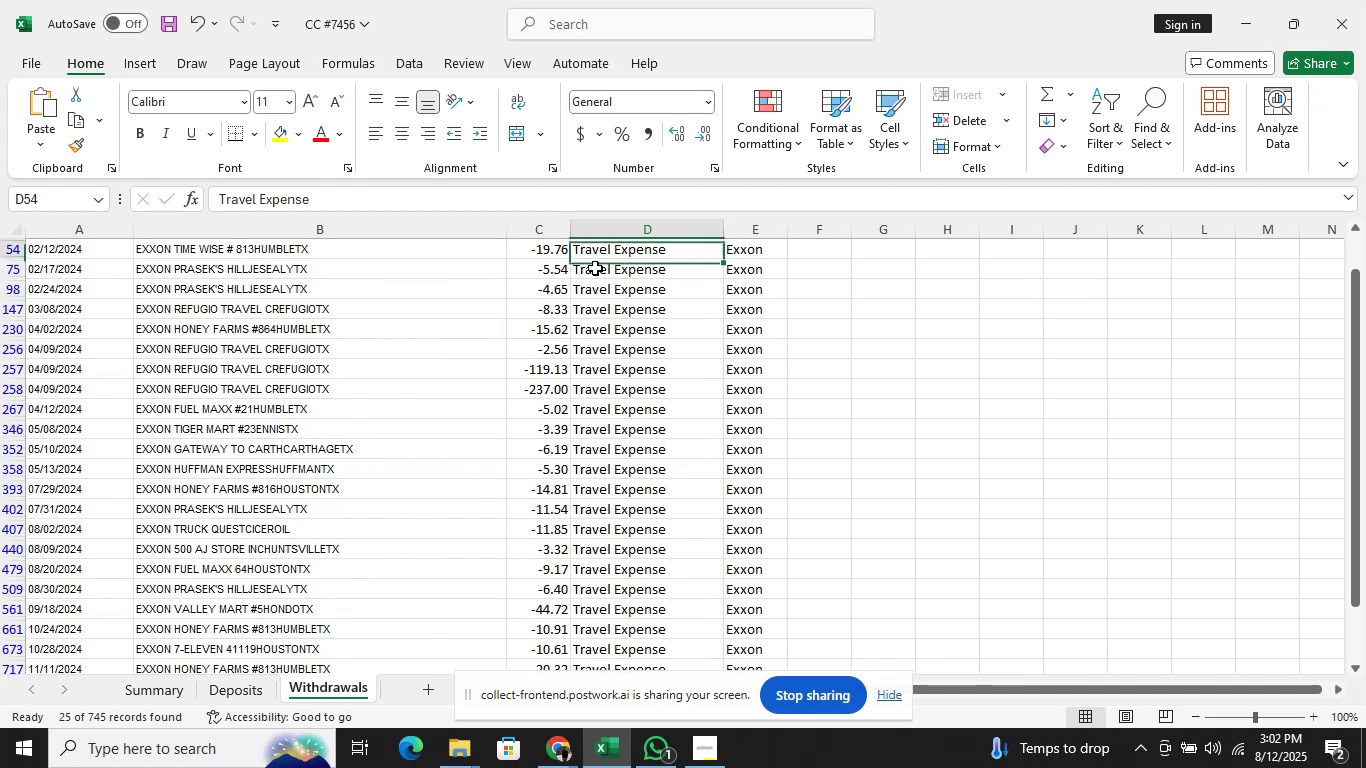 
key(ArrowUp)
 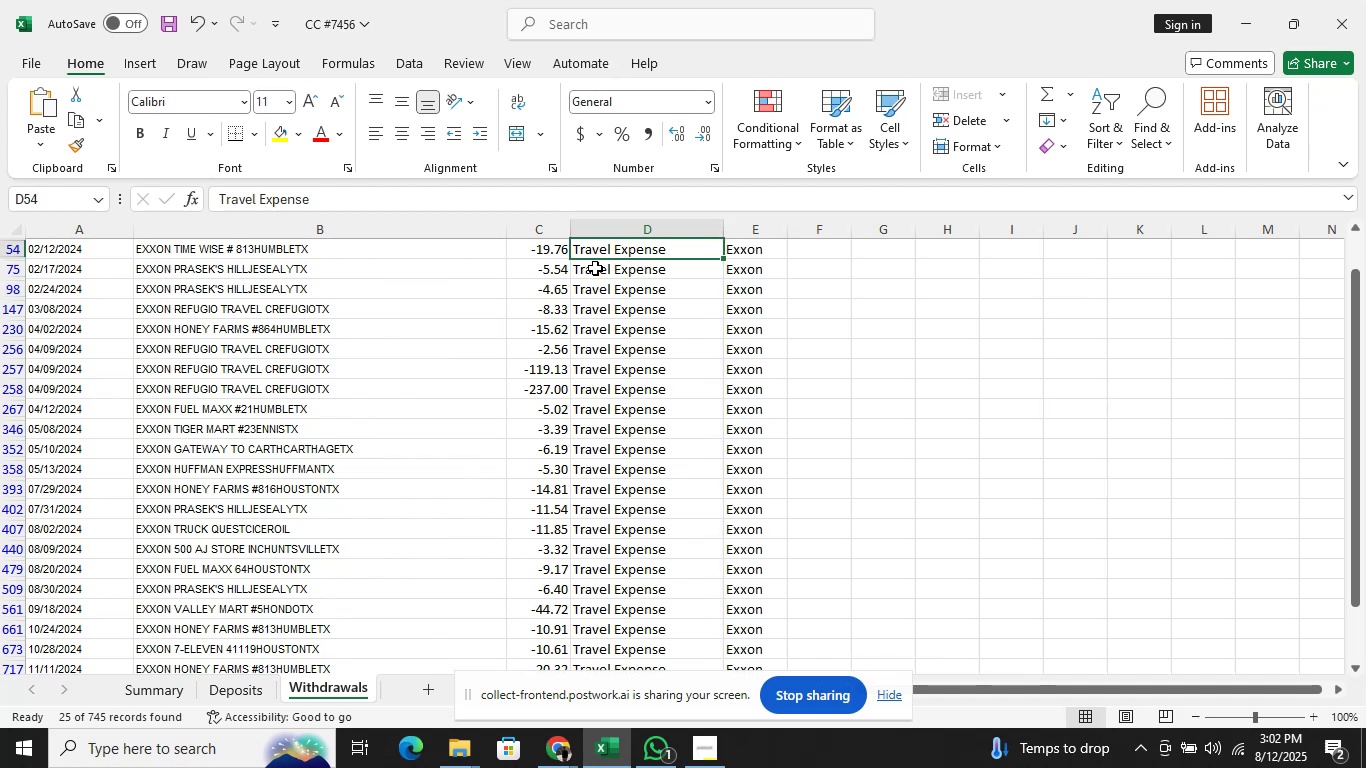 
key(ArrowUp)
 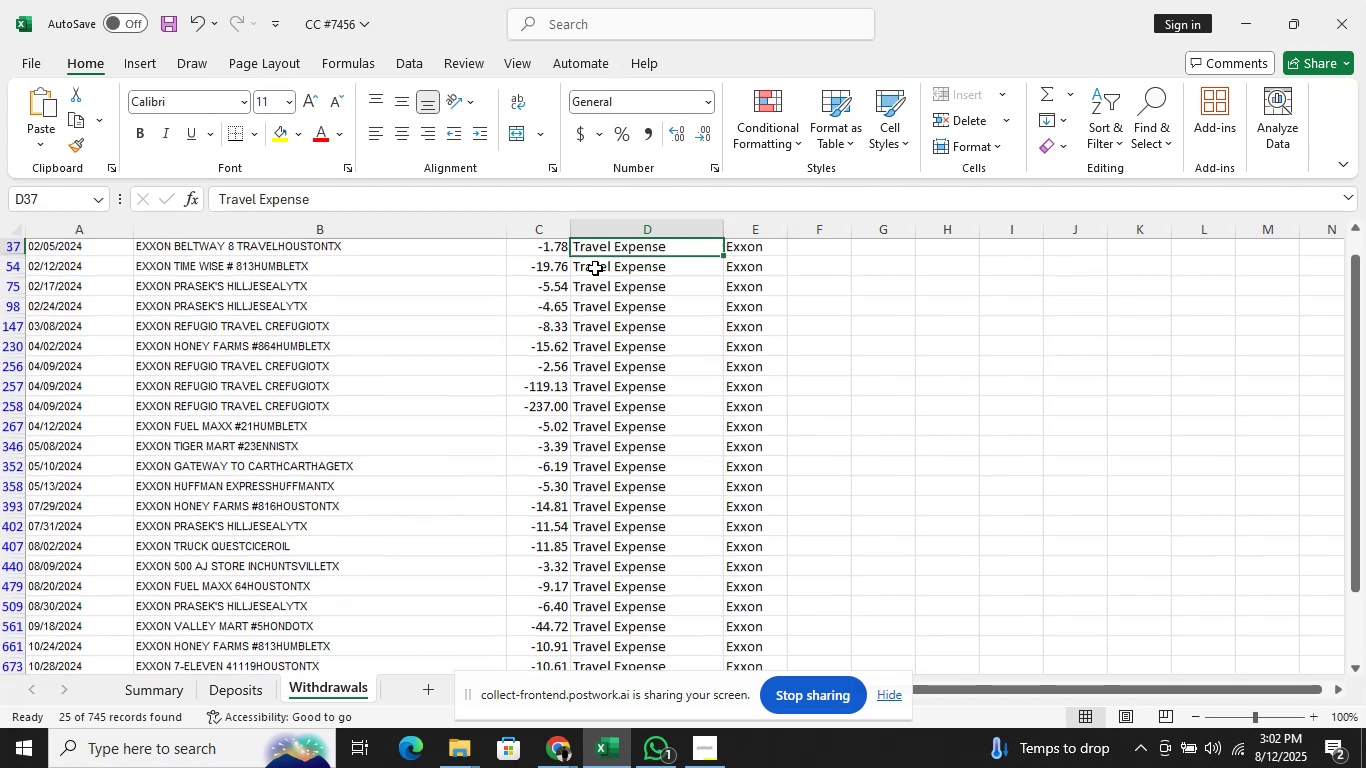 
key(ArrowUp)
 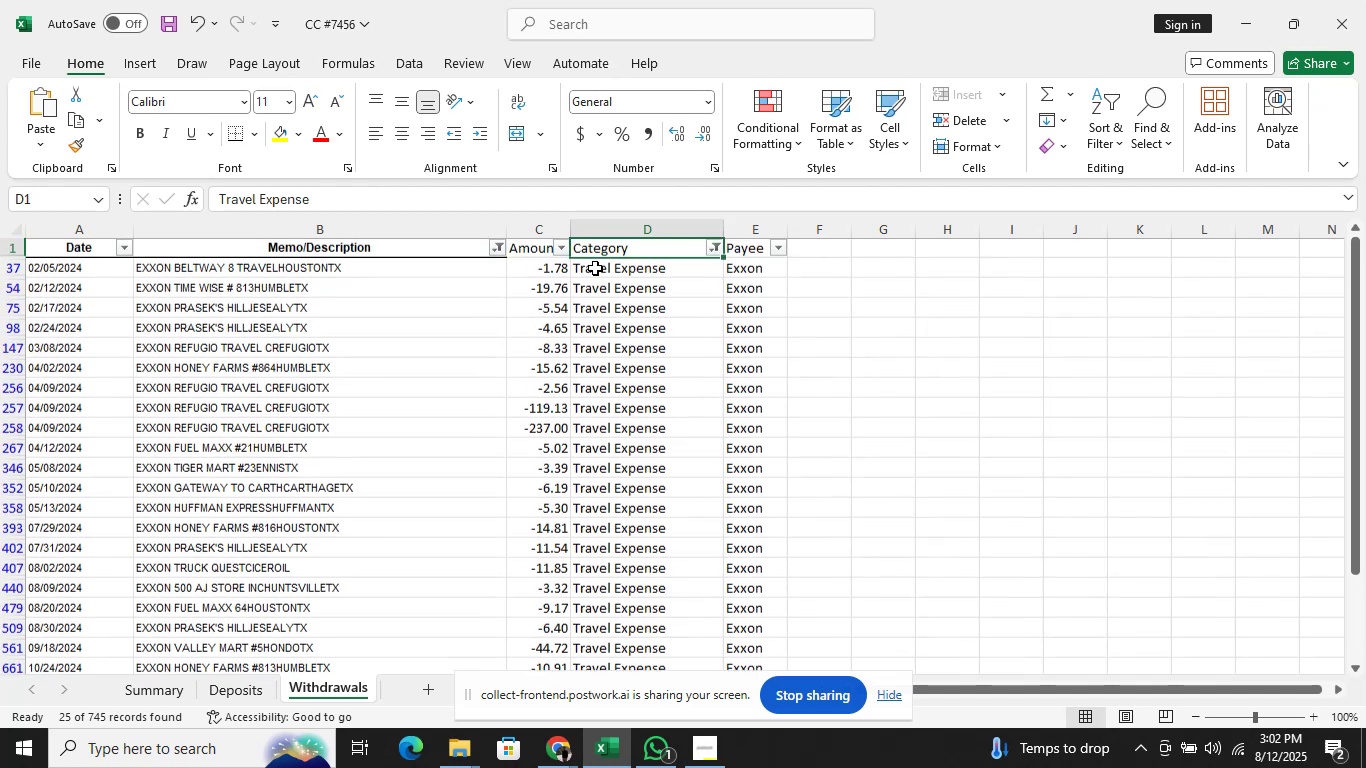 
key(ArrowUp)
 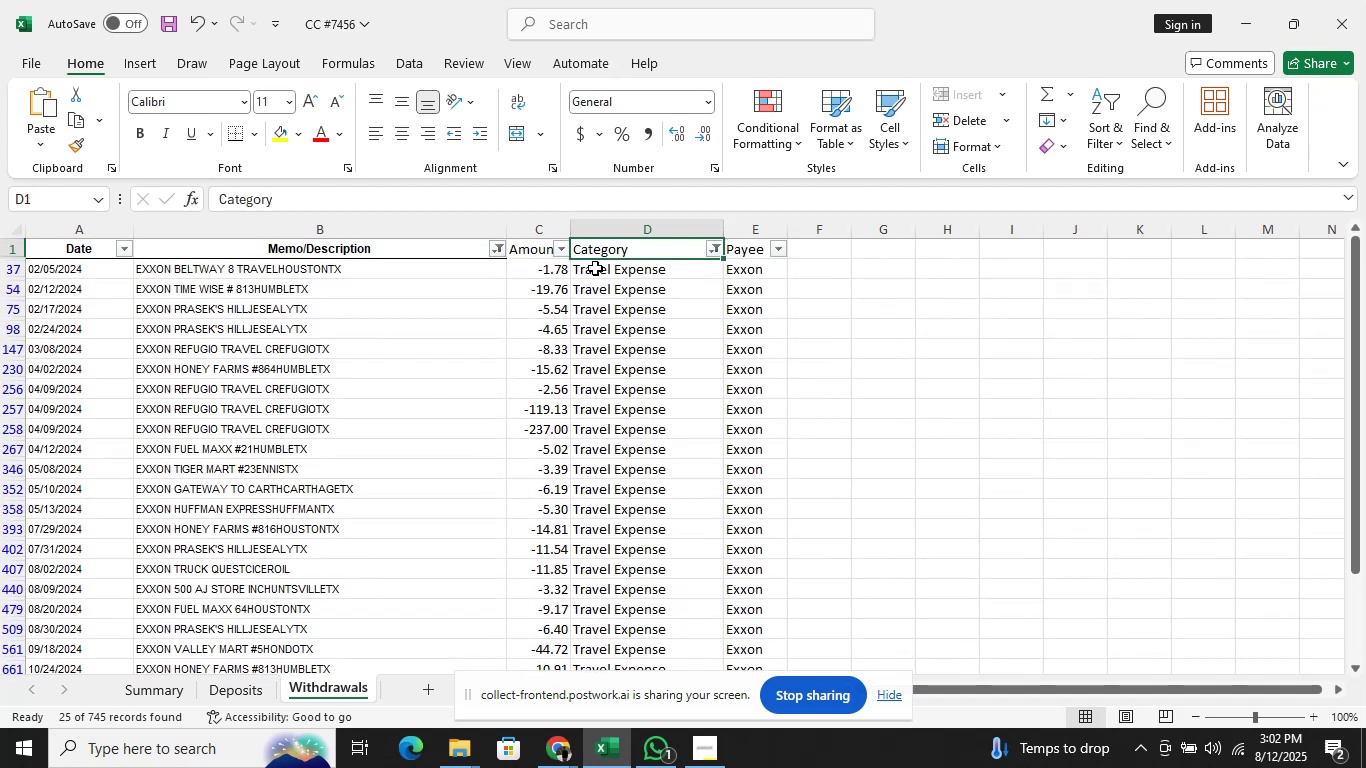 
key(ArrowLeft)
 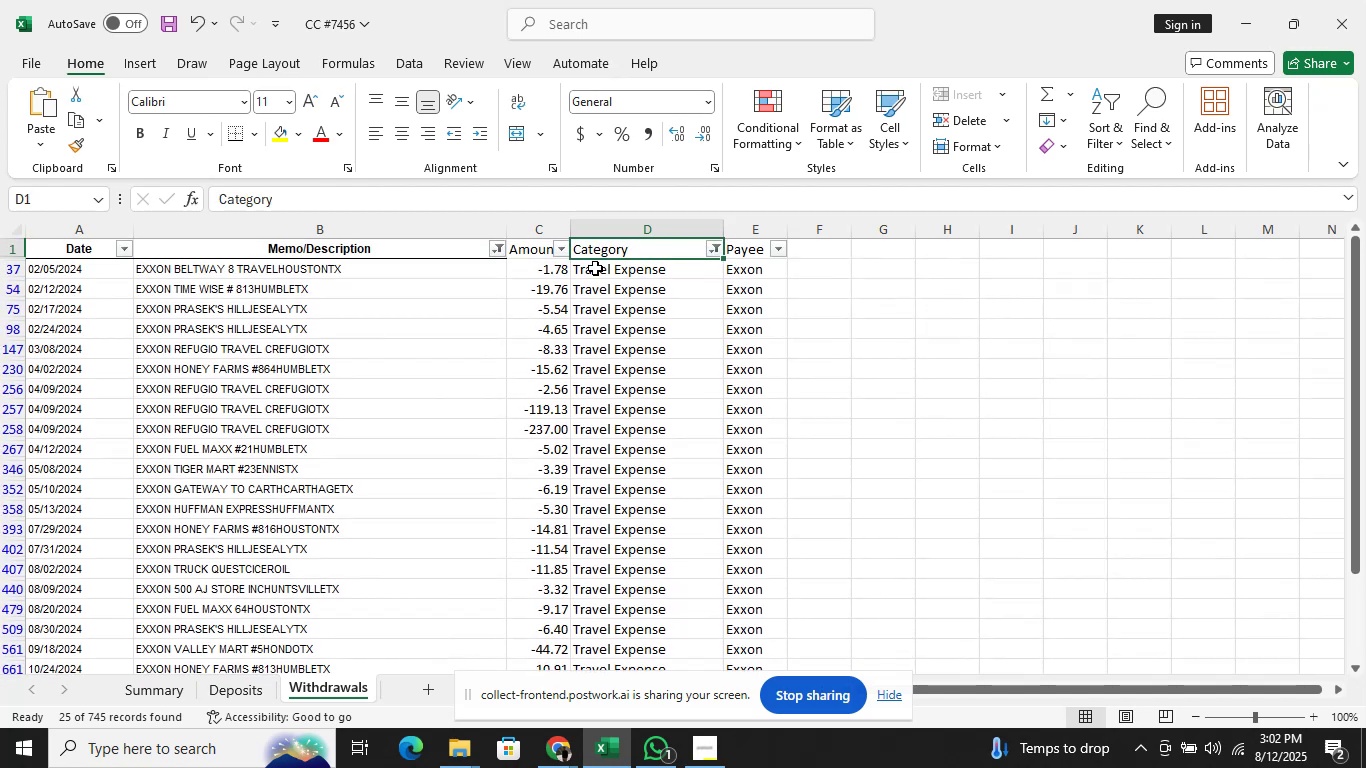 
key(ArrowLeft)
 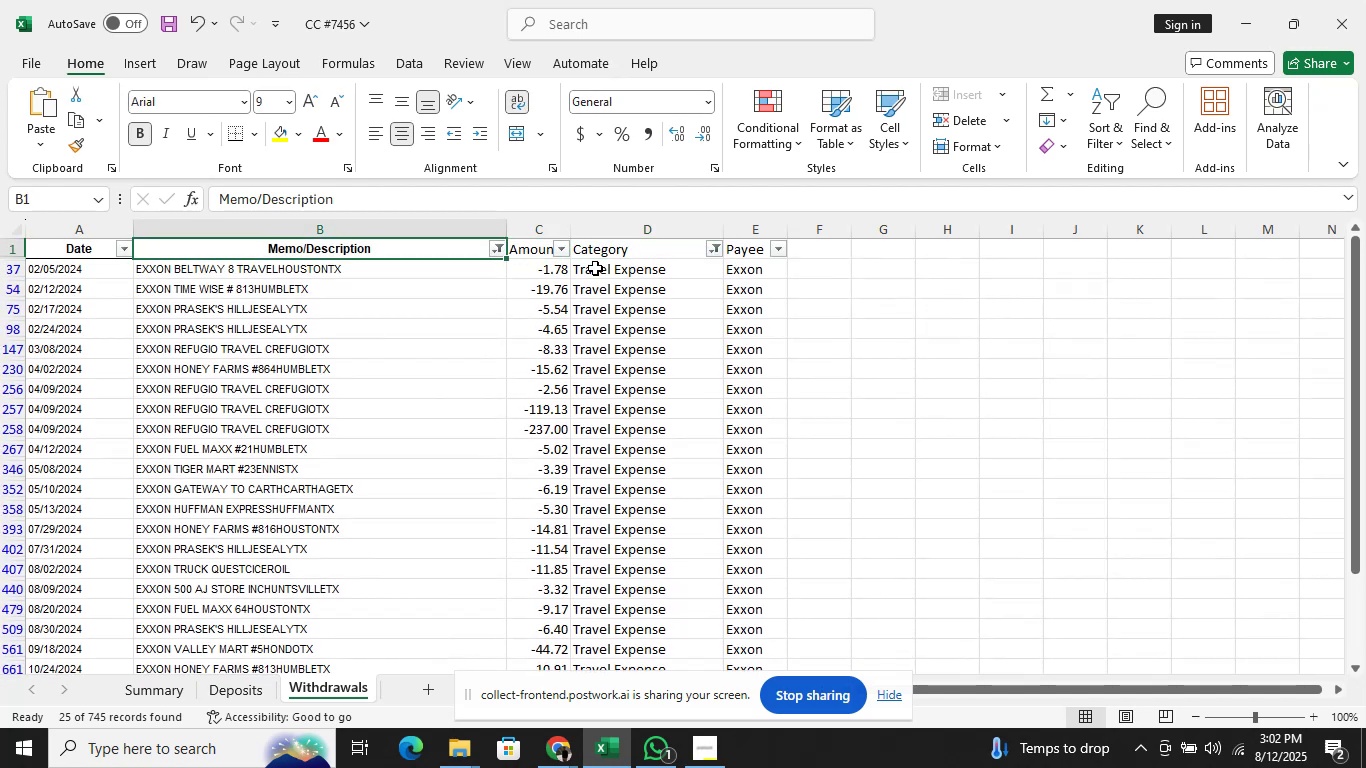 
key(Alt+AltLeft)
 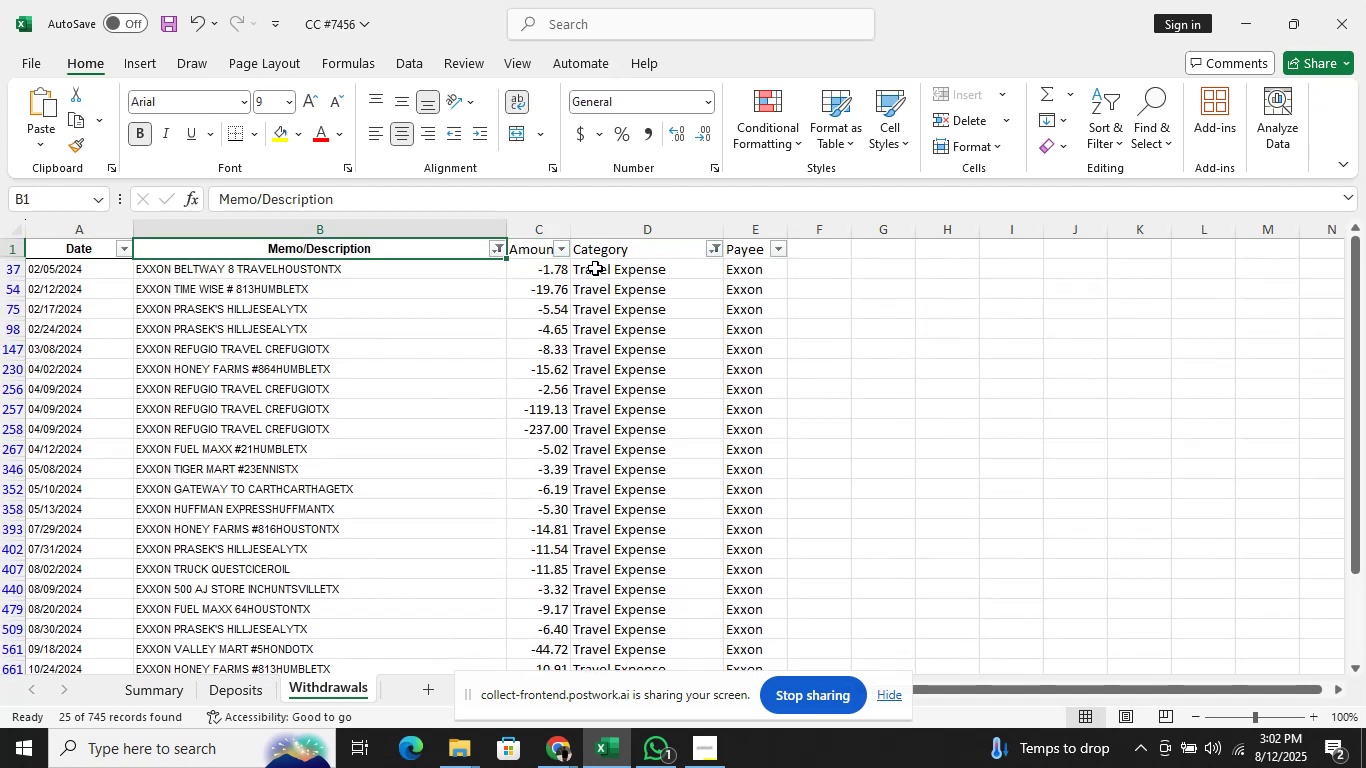 
key(Alt+ArrowDown)
 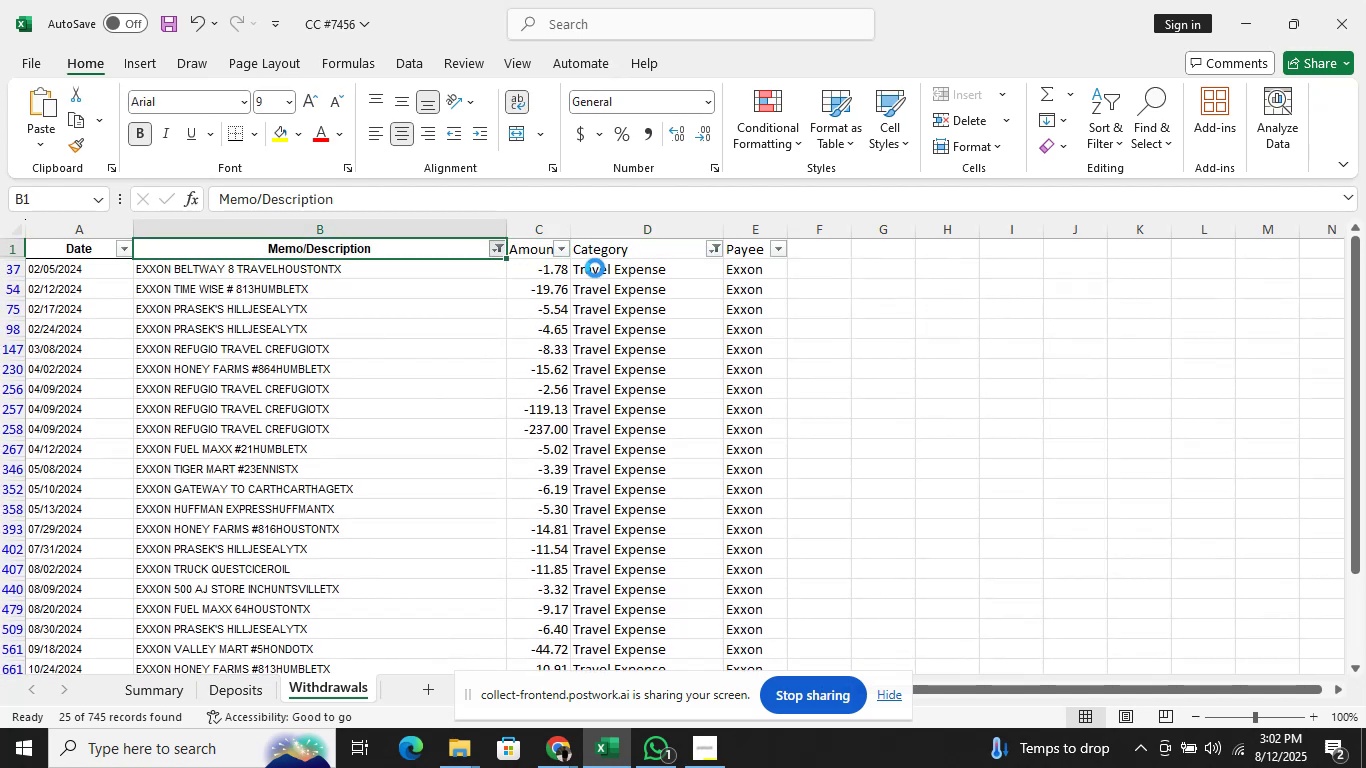 
key(ArrowDown)
 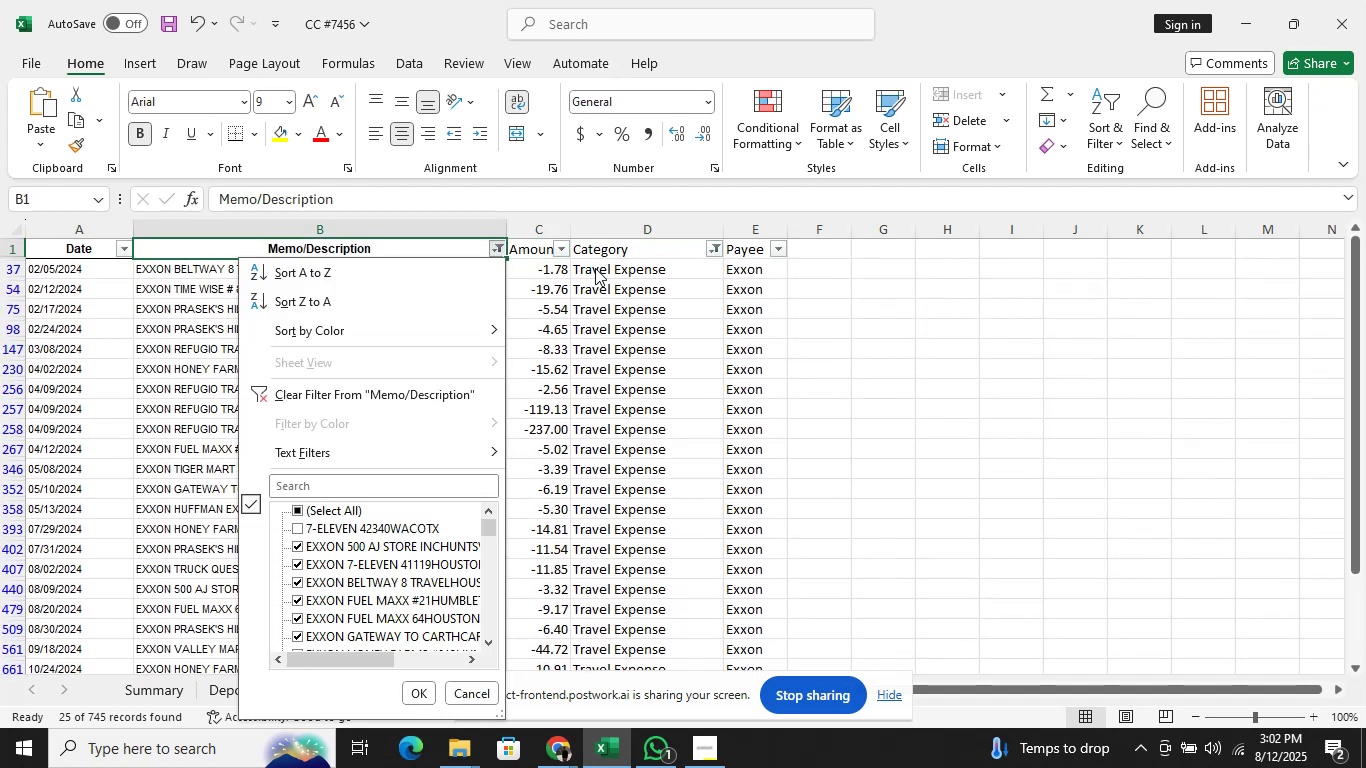 
key(ArrowDown)
 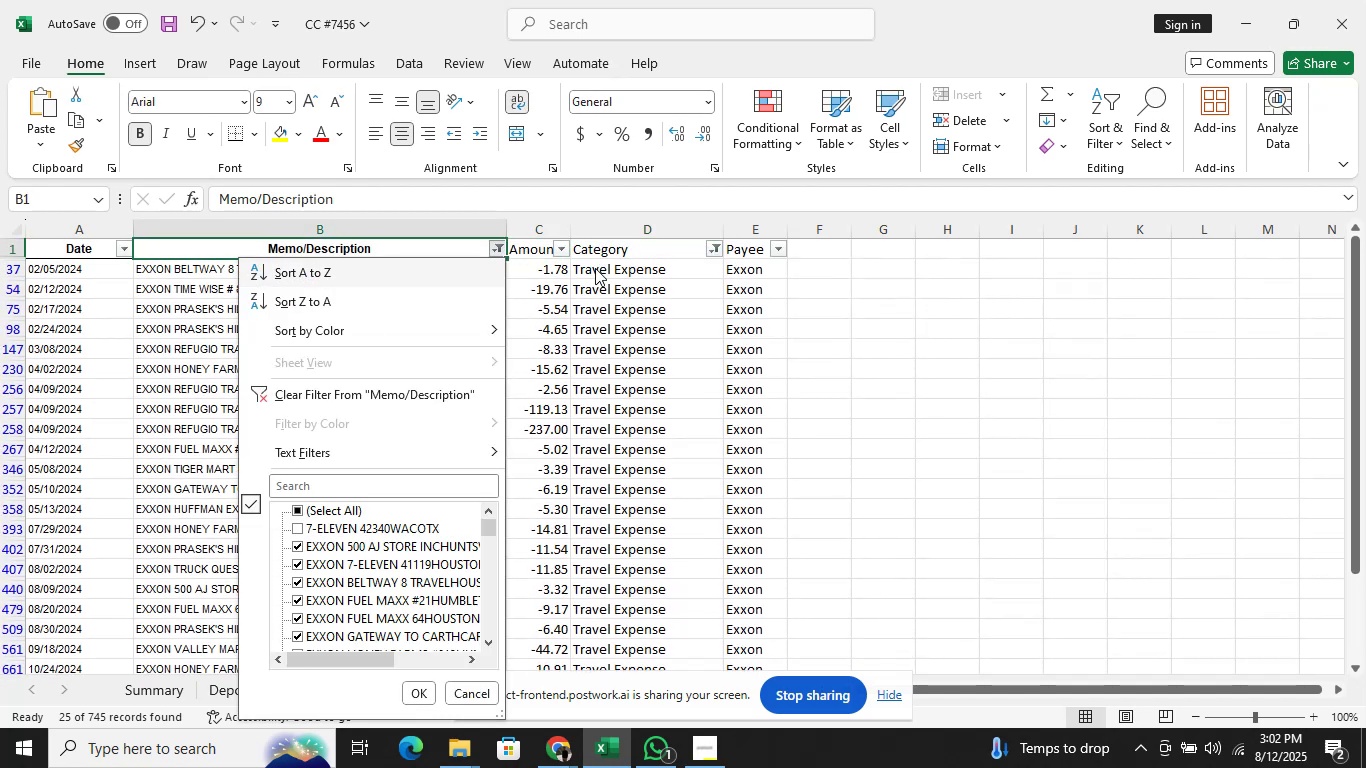 
key(ArrowDown)
 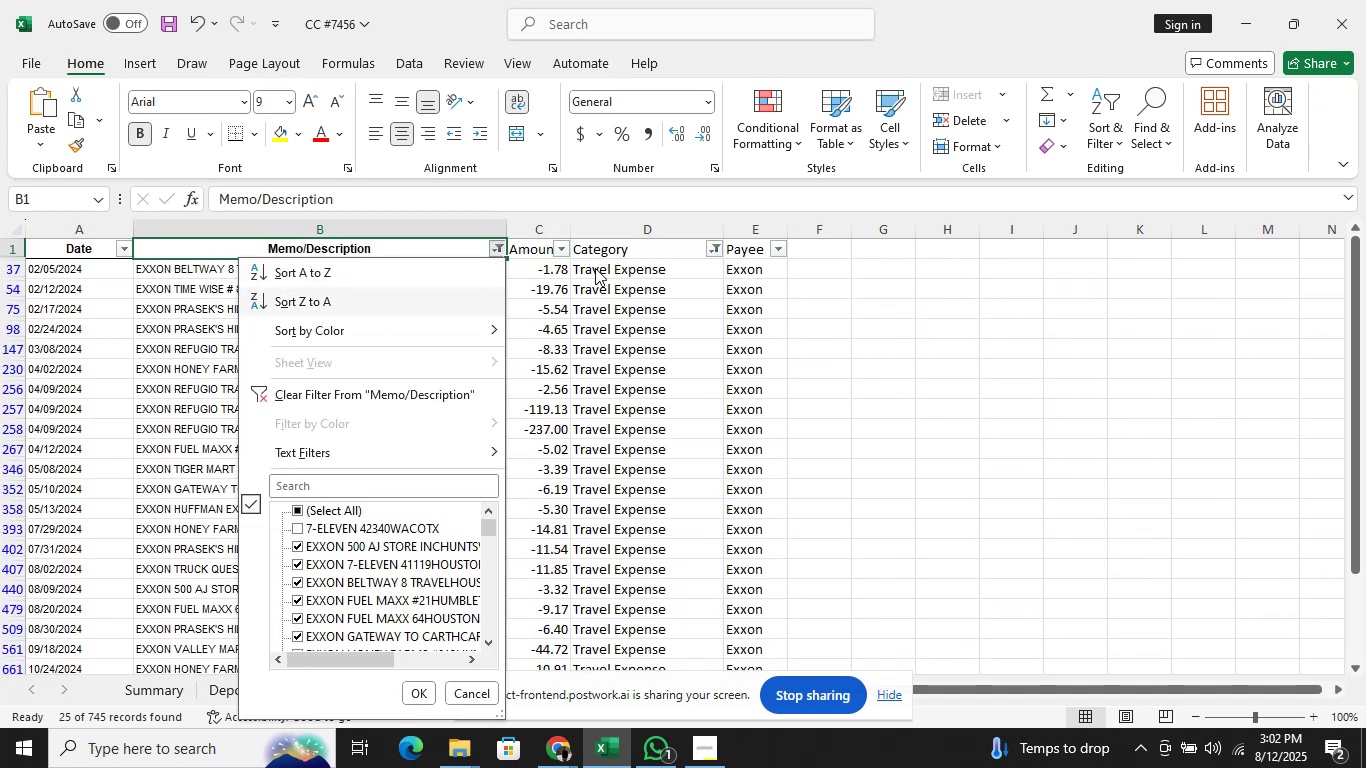 
key(ArrowDown)
 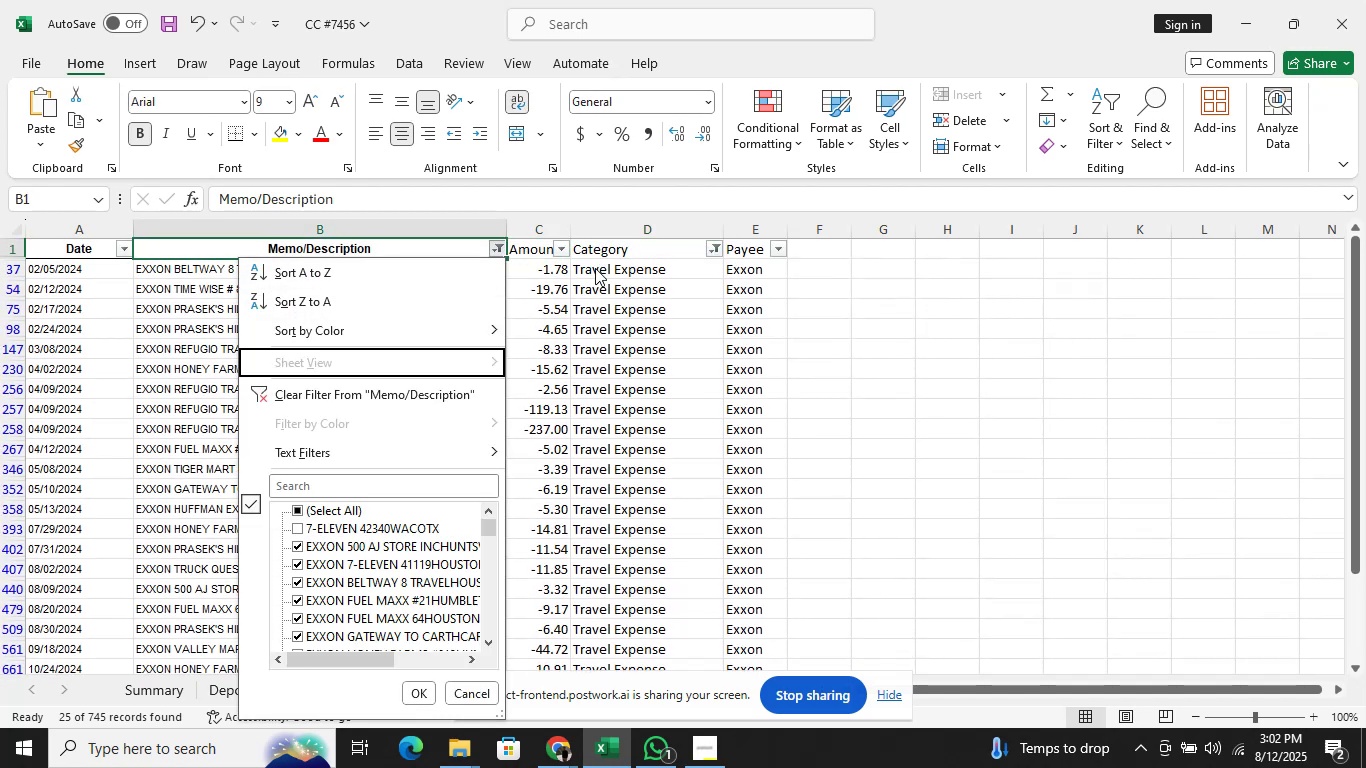 
key(ArrowDown)
 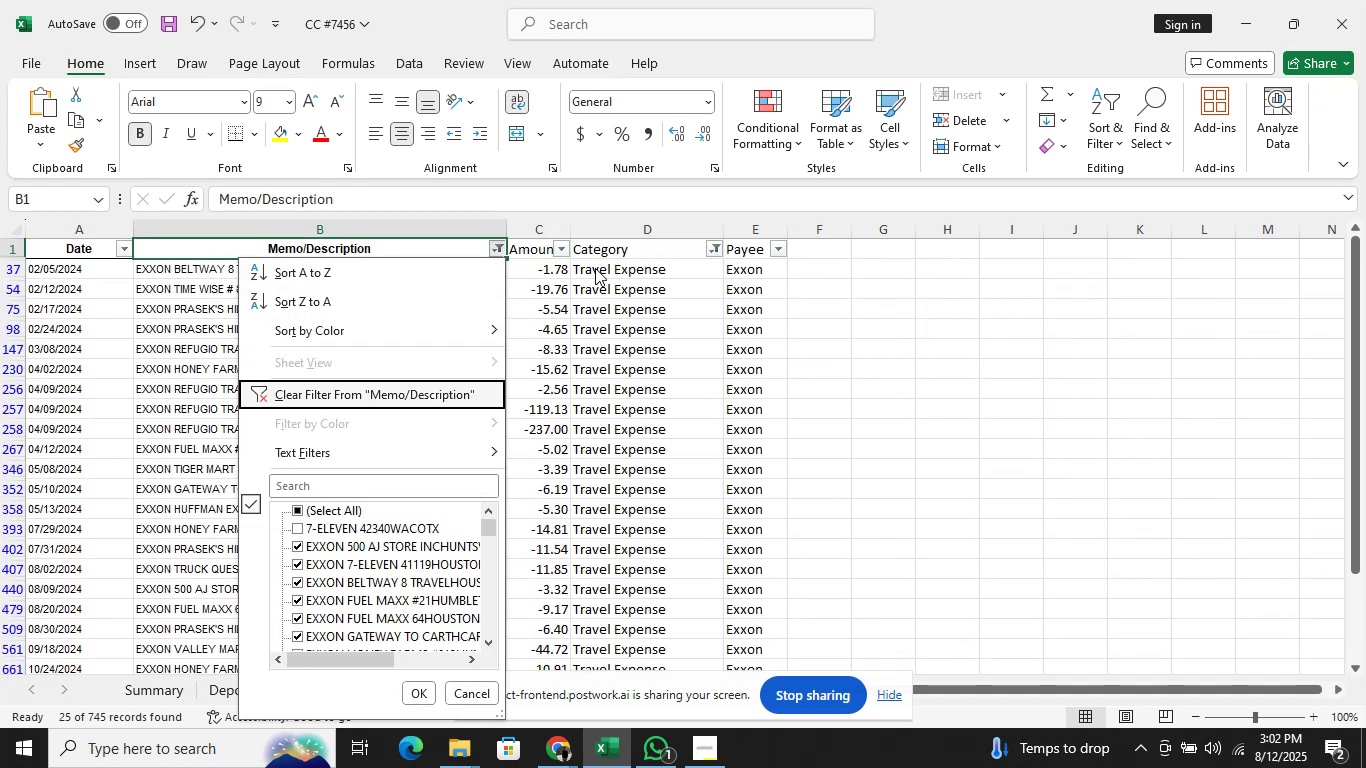 
key(ArrowDown)
 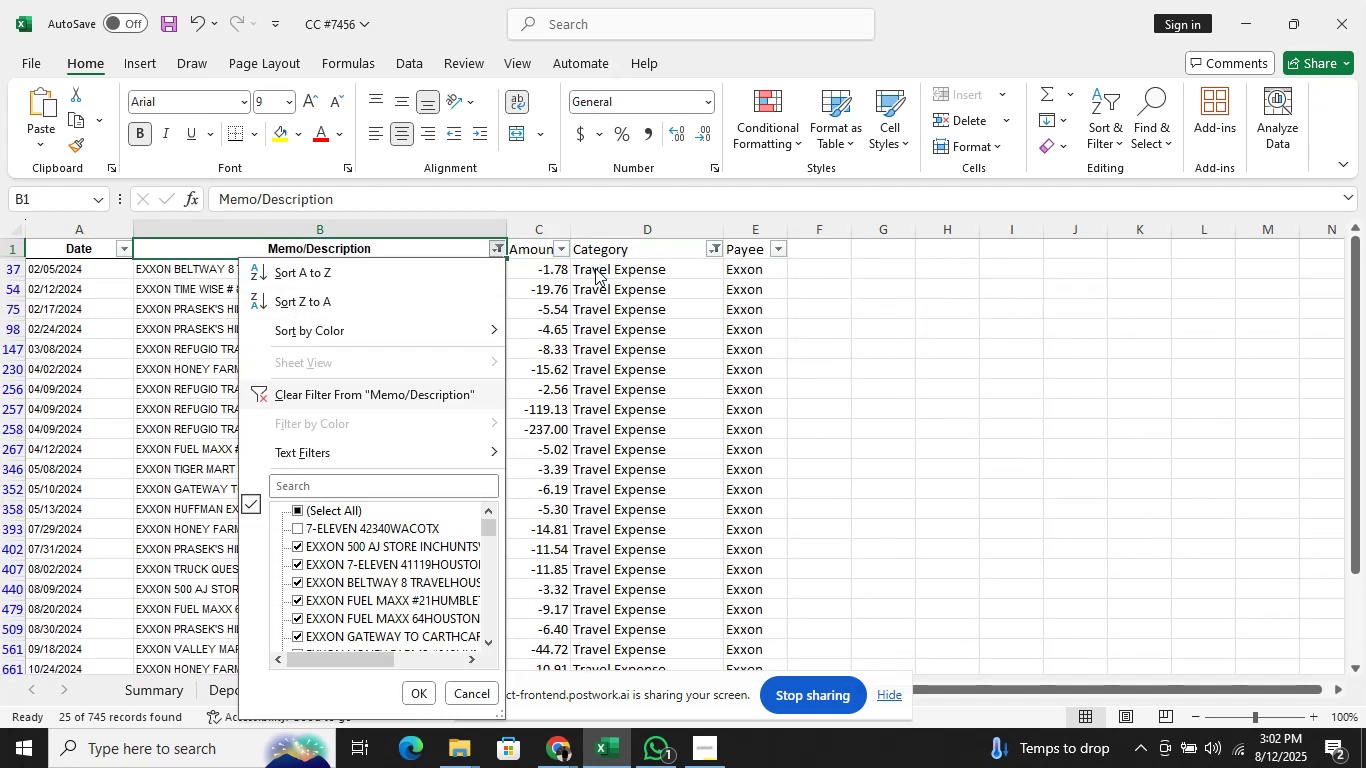 
key(ArrowDown)
 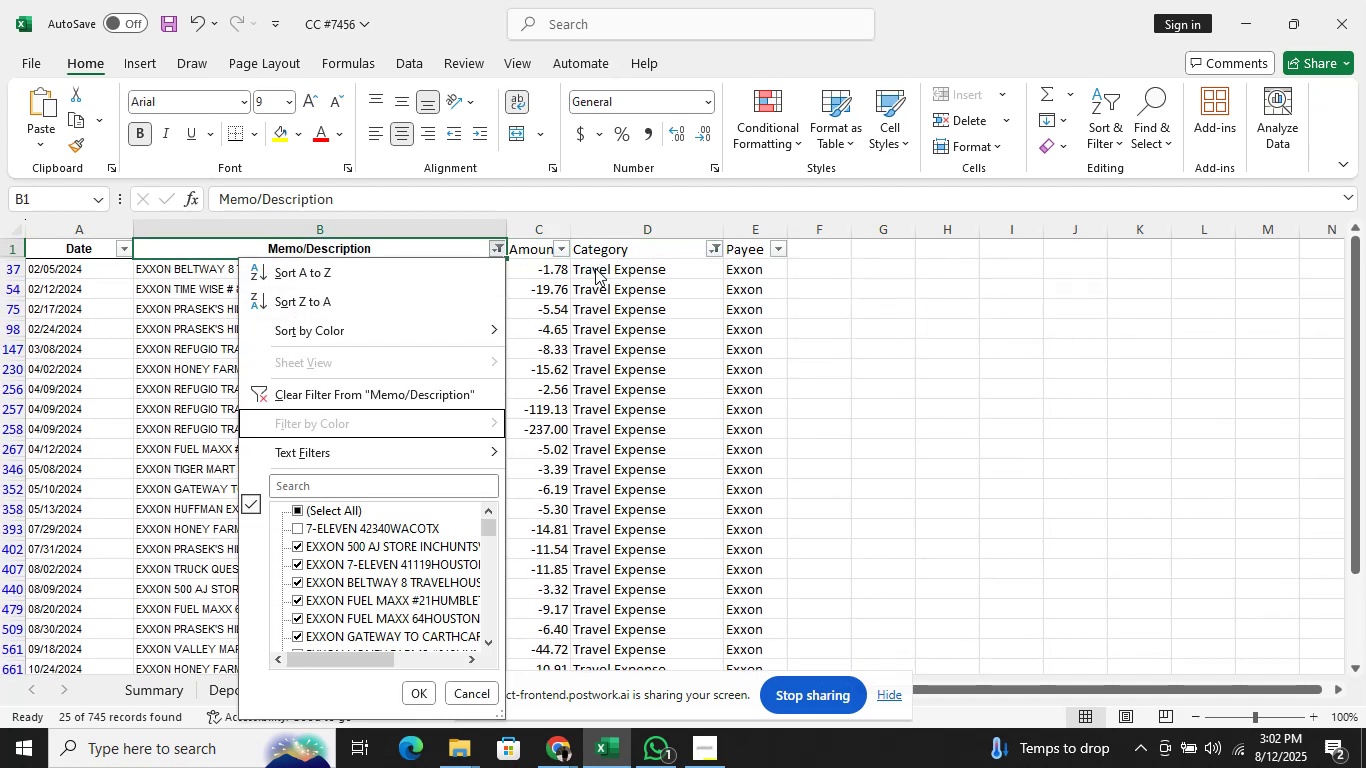 
key(ArrowDown)
 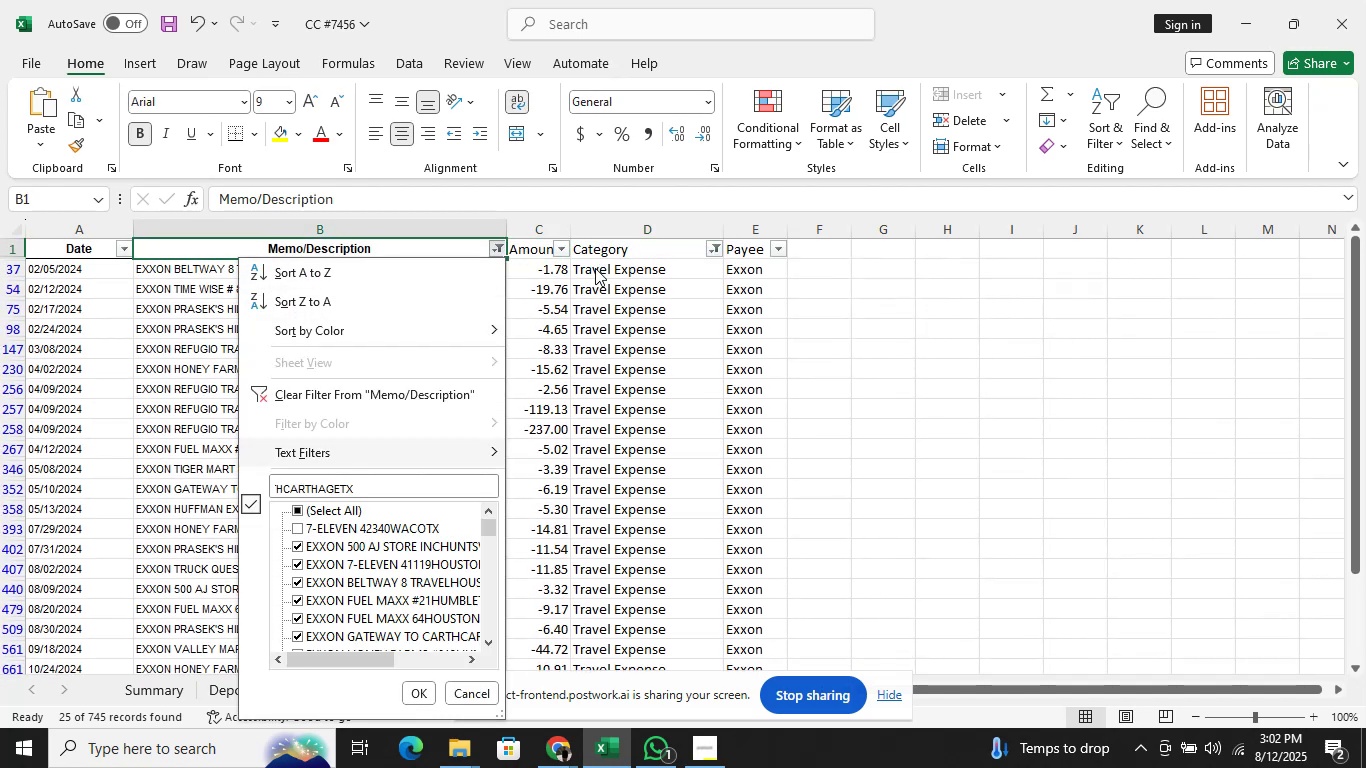 
key(ArrowDown)
 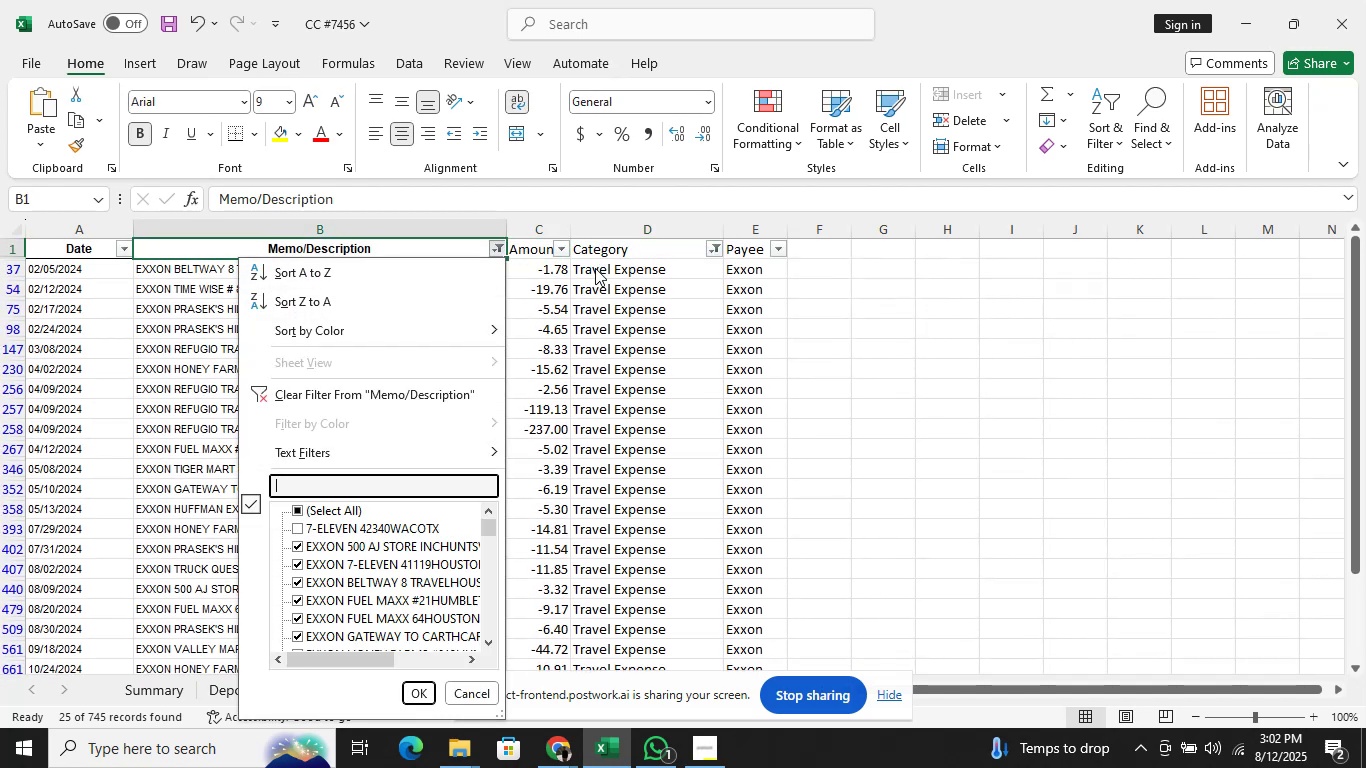 
key(ArrowDown)
 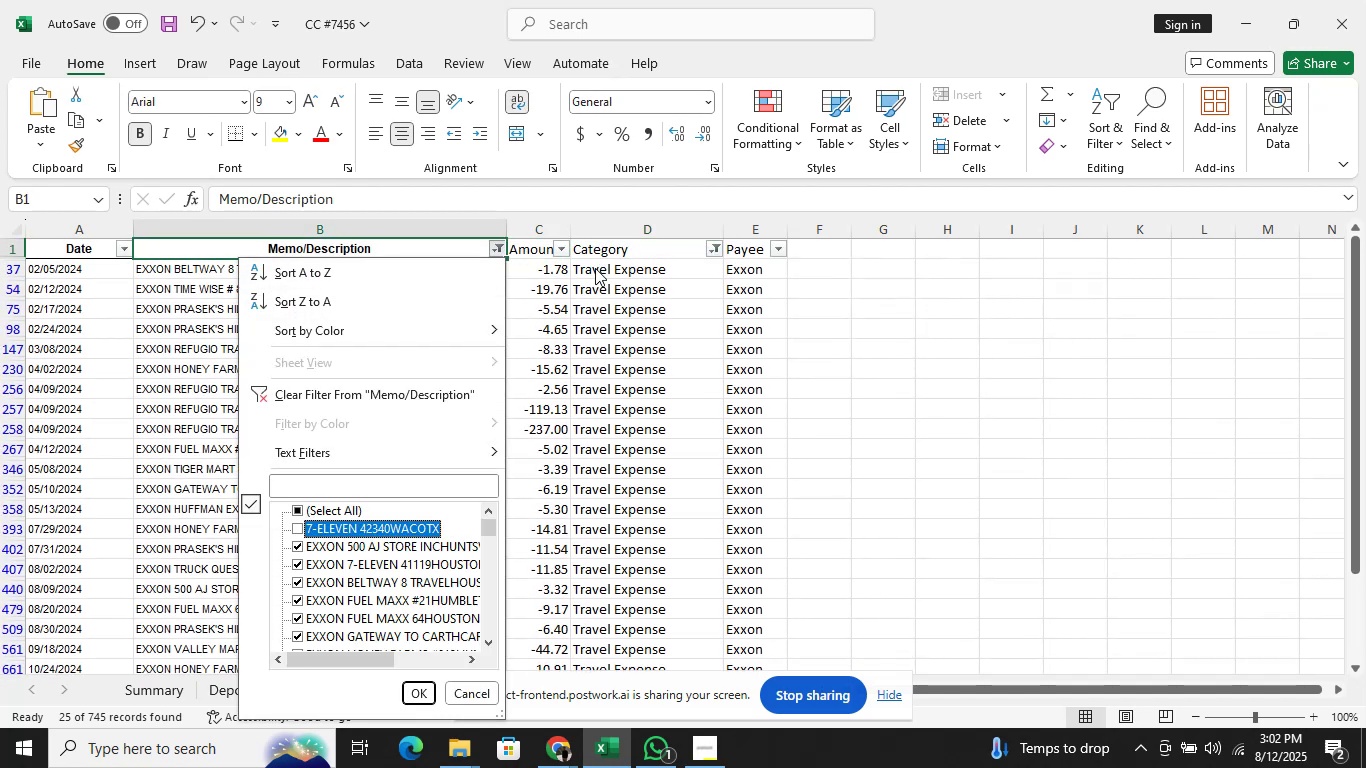 
key(ArrowDown)
 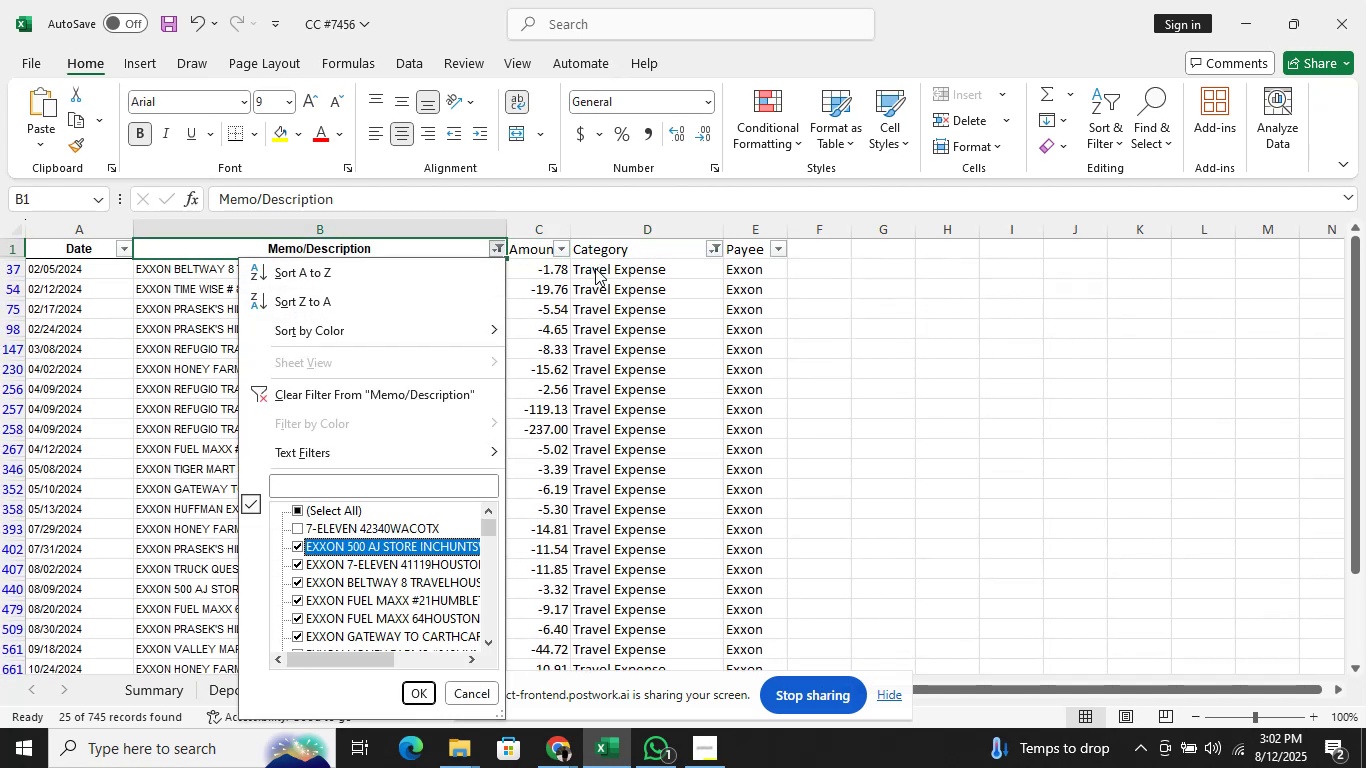 
key(Space)
 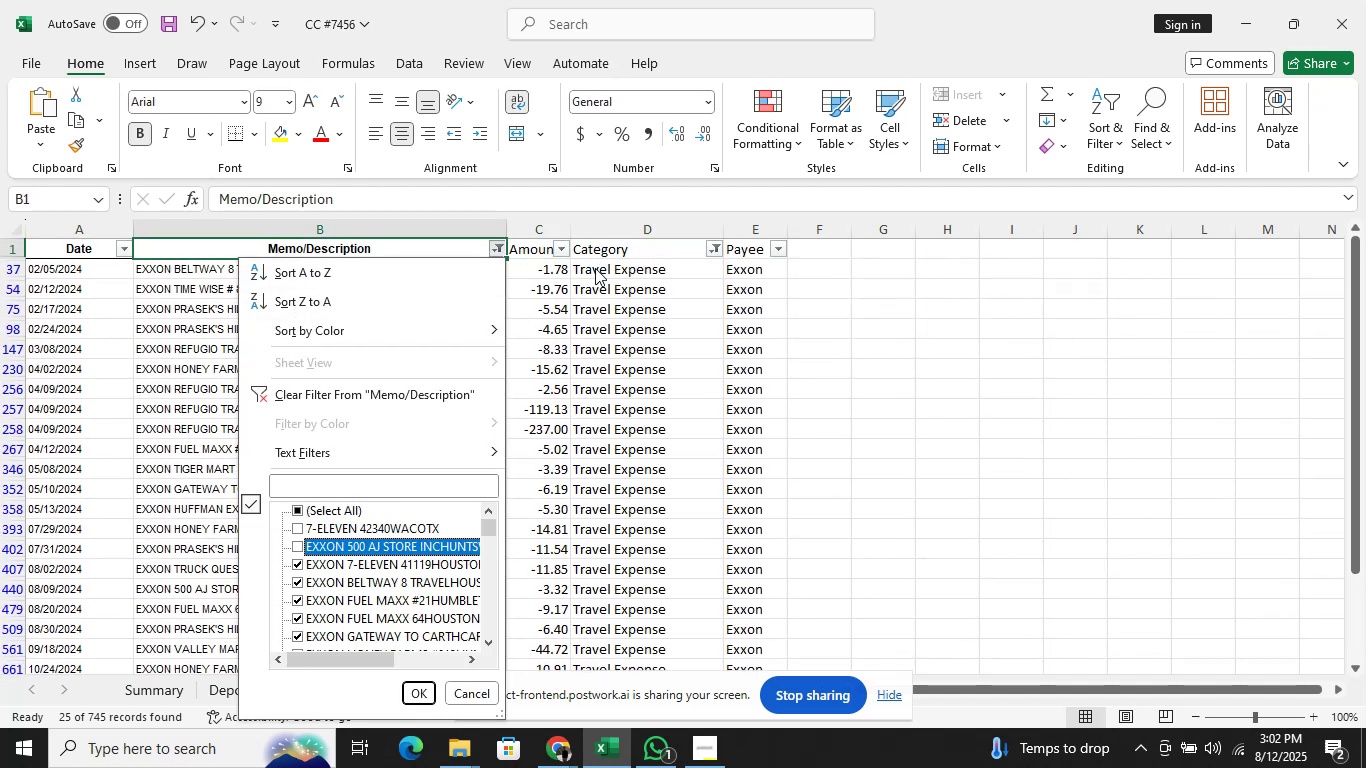 
key(ArrowDown)
 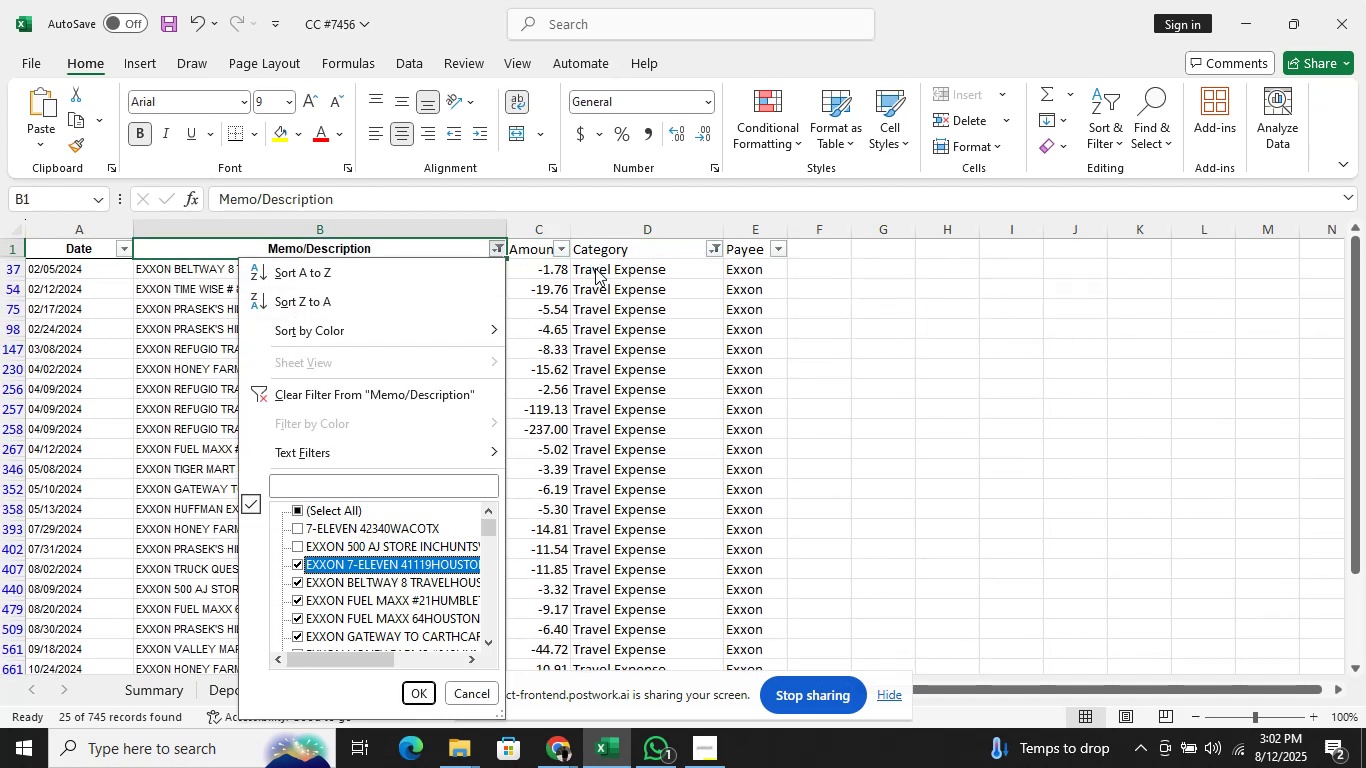 
key(Space)
 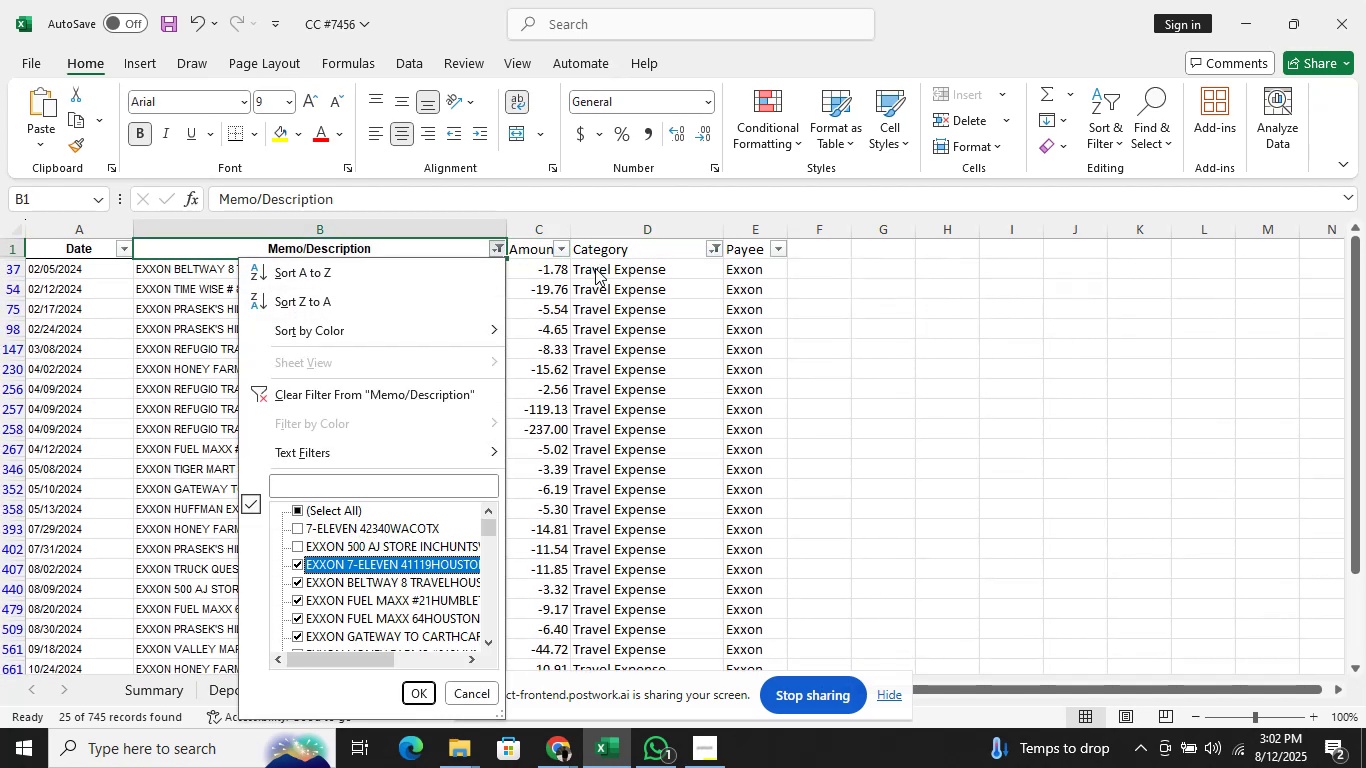 
key(ArrowDown)
 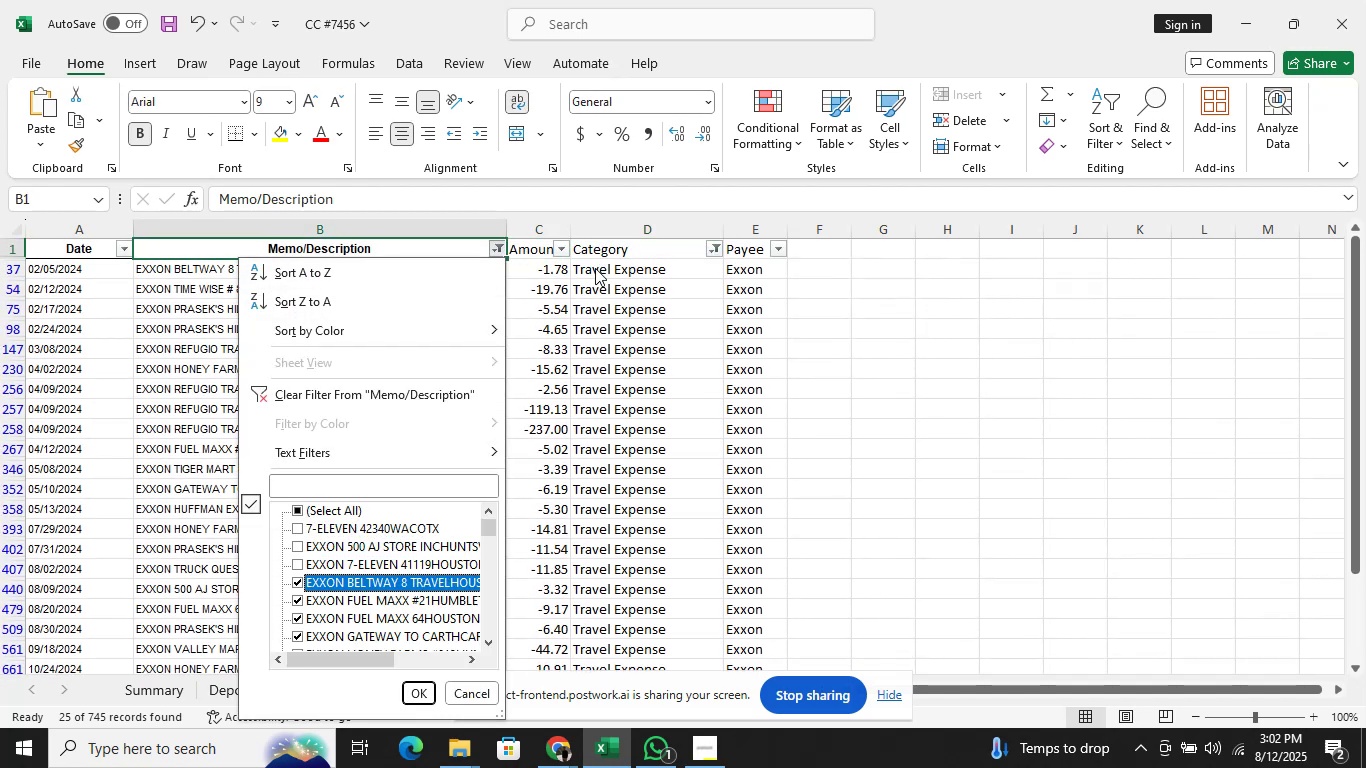 
key(Space)
 